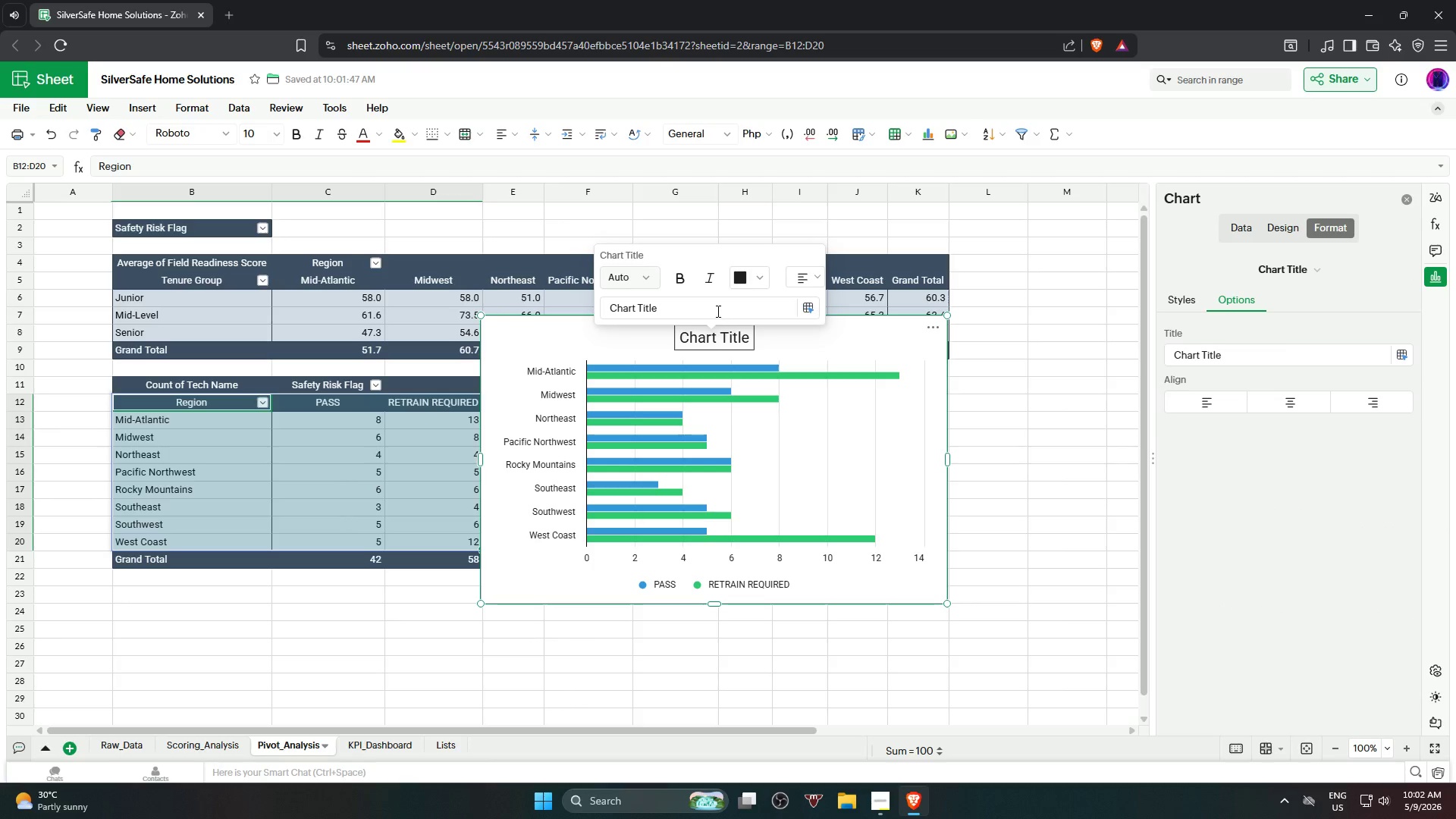 
left_click_drag(start_coordinate=[714, 309], to_coordinate=[599, 310])
 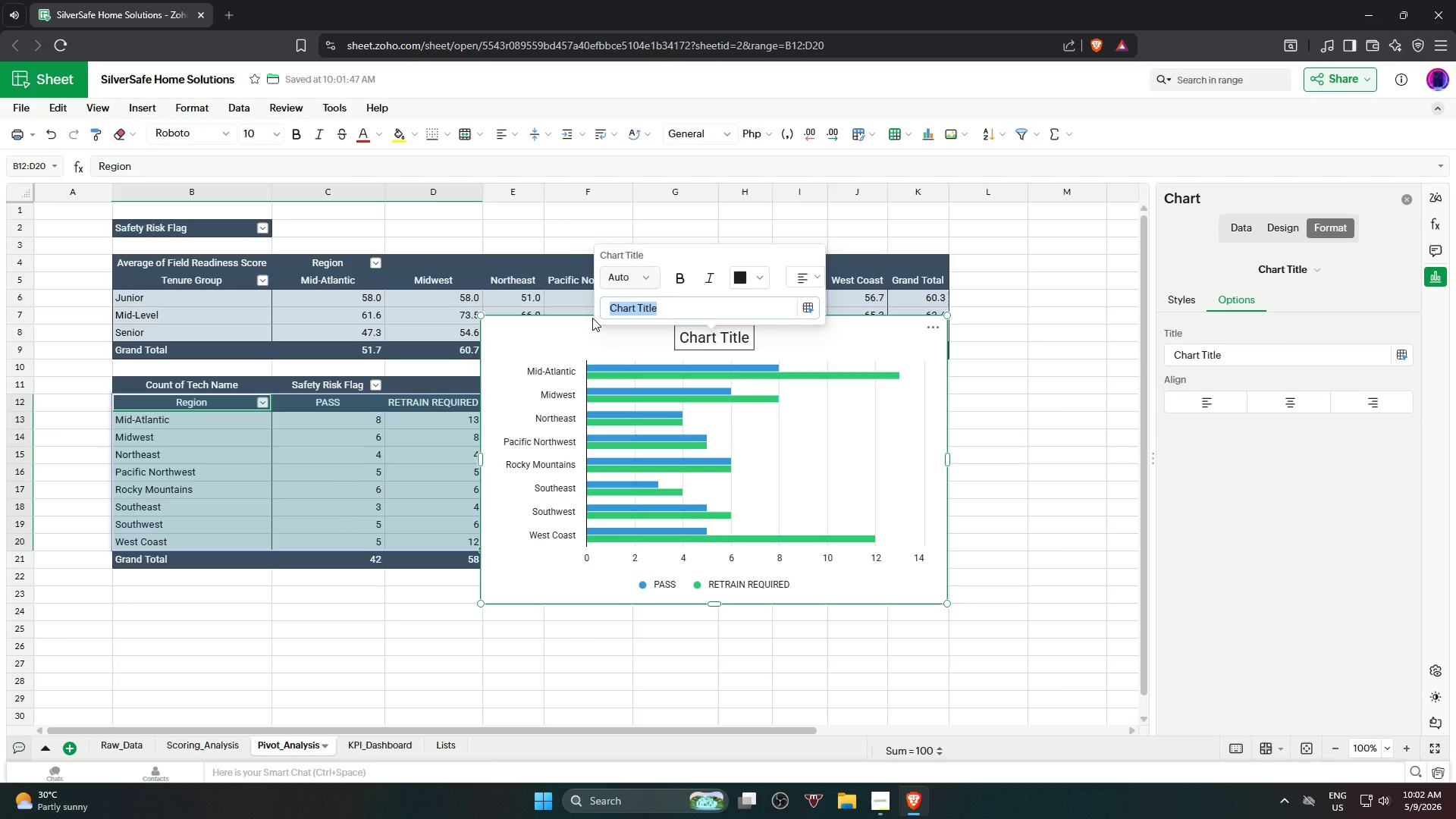 
type(Safety Risks B)
key(Backspace)
type(by Region)
 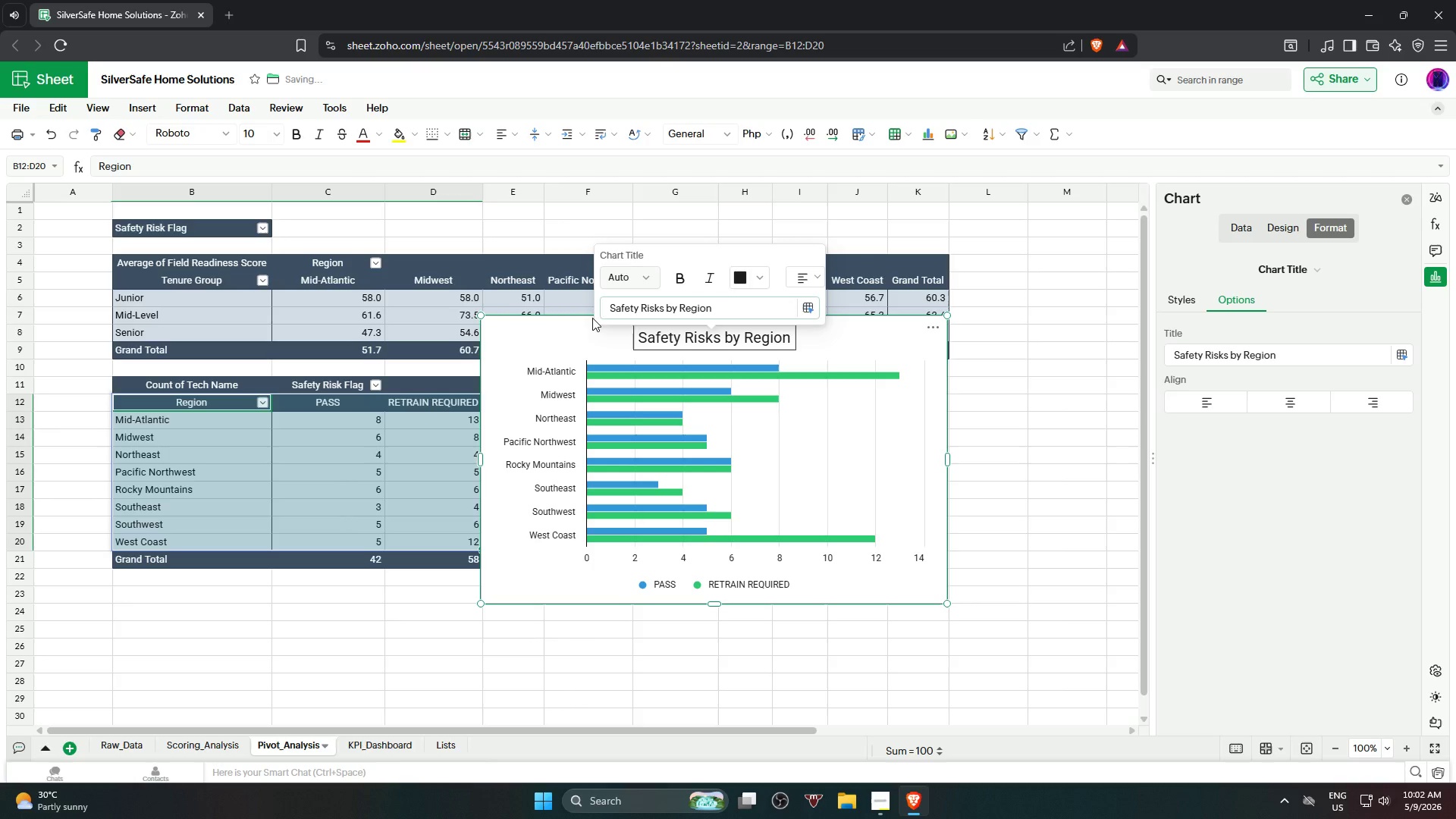 
left_click([932, 325])
 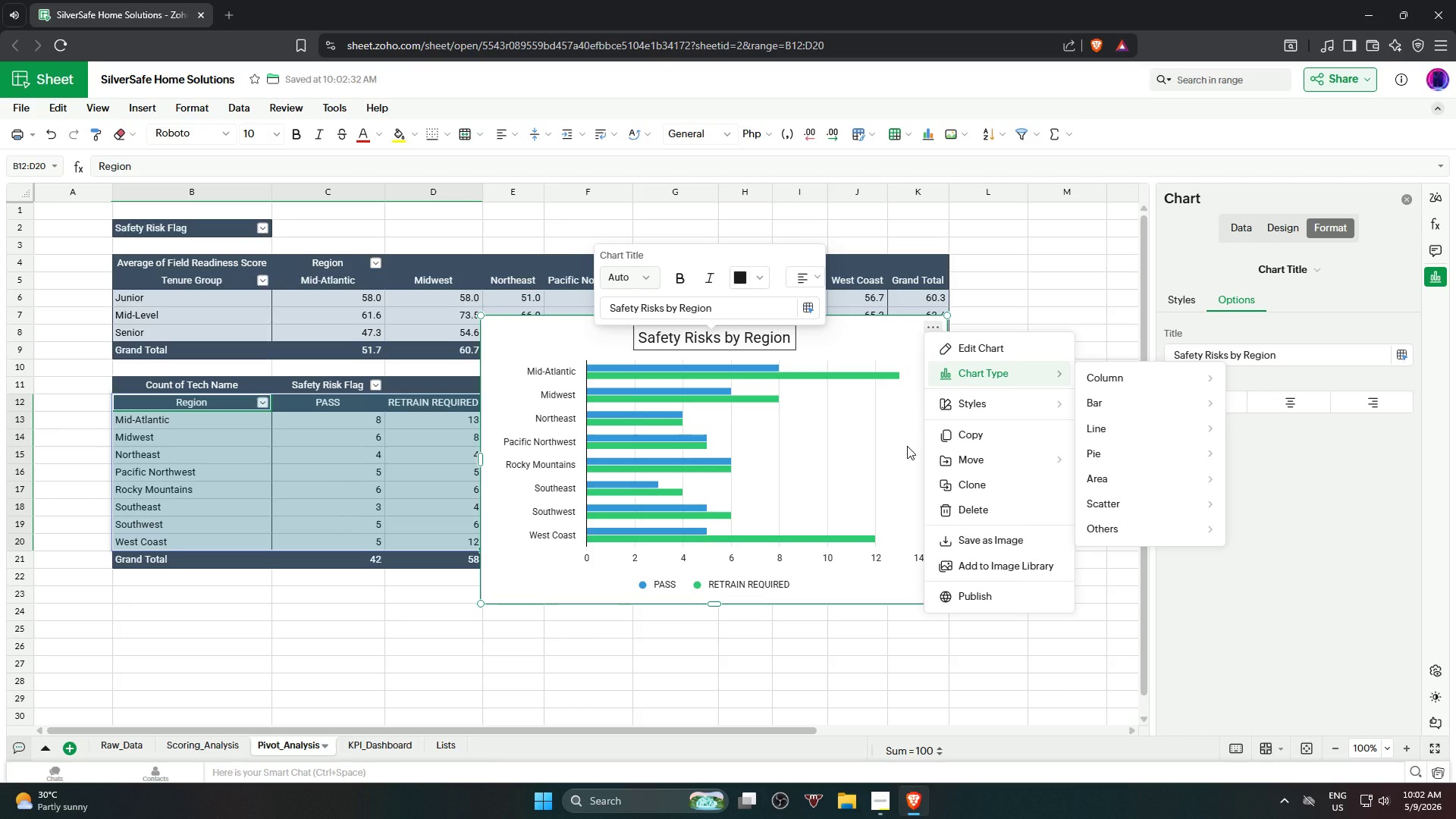 
wait(6.88)
 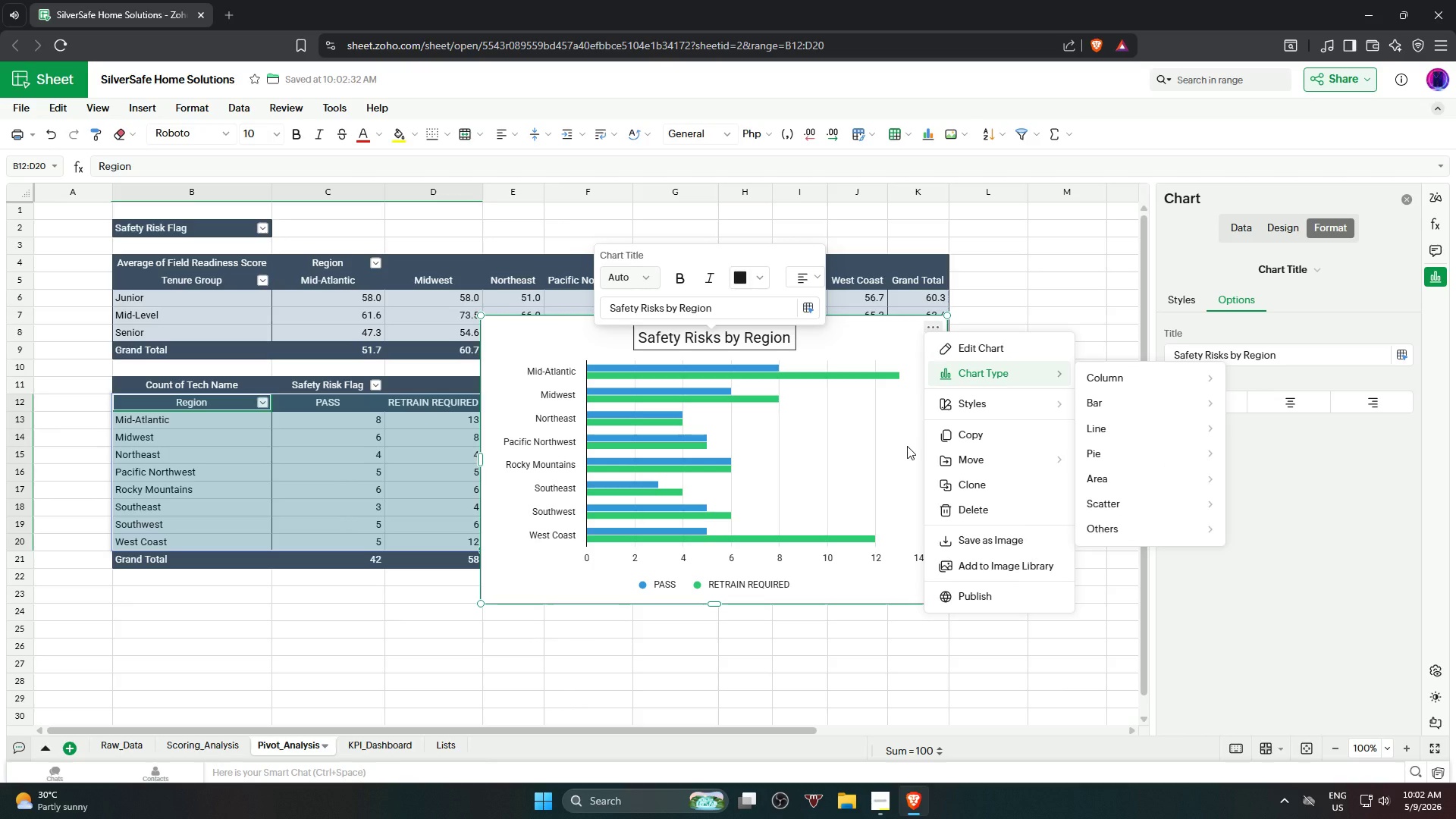 
mouse_move([1018, 466])
 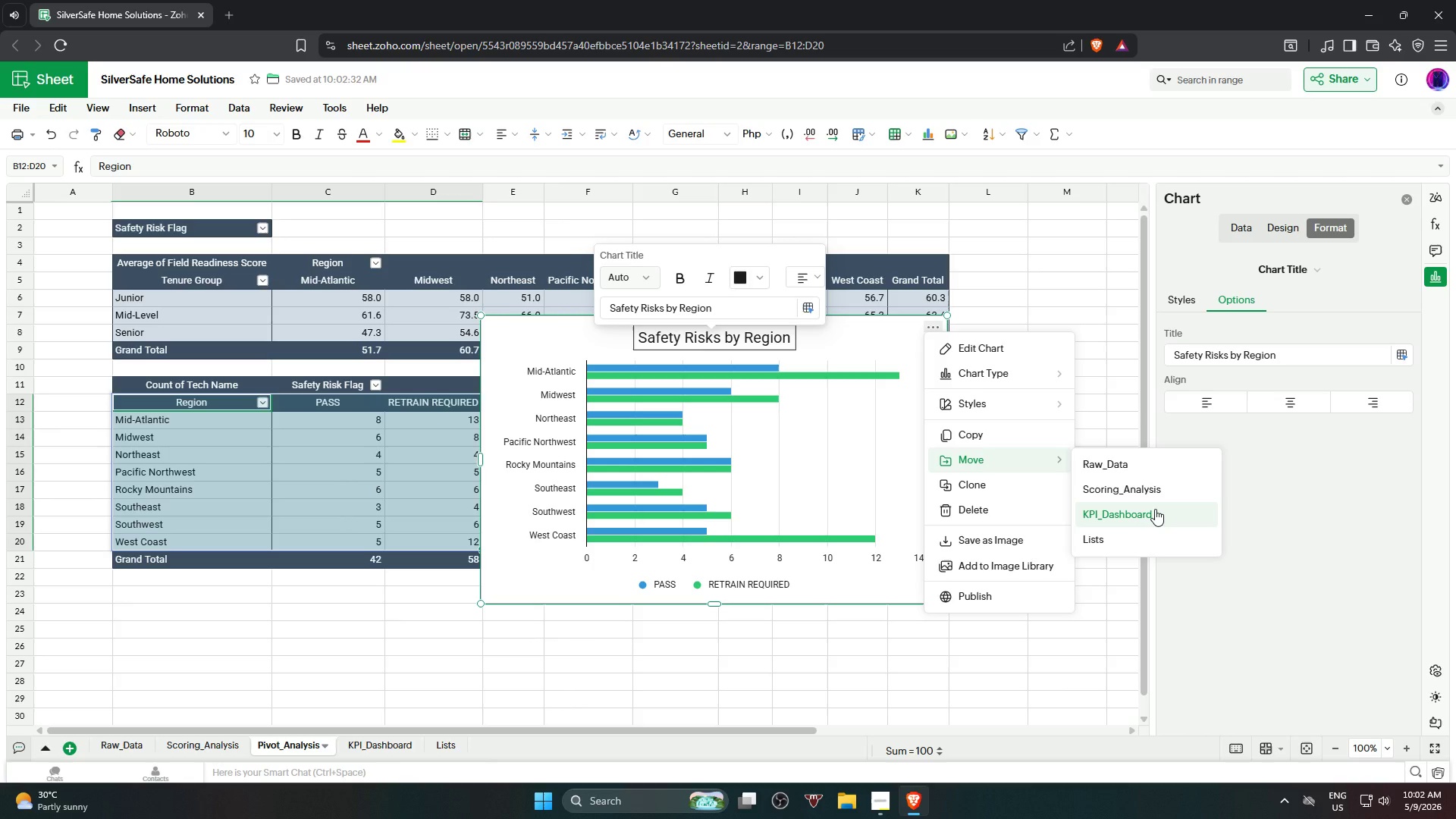 
left_click([1155, 509])
 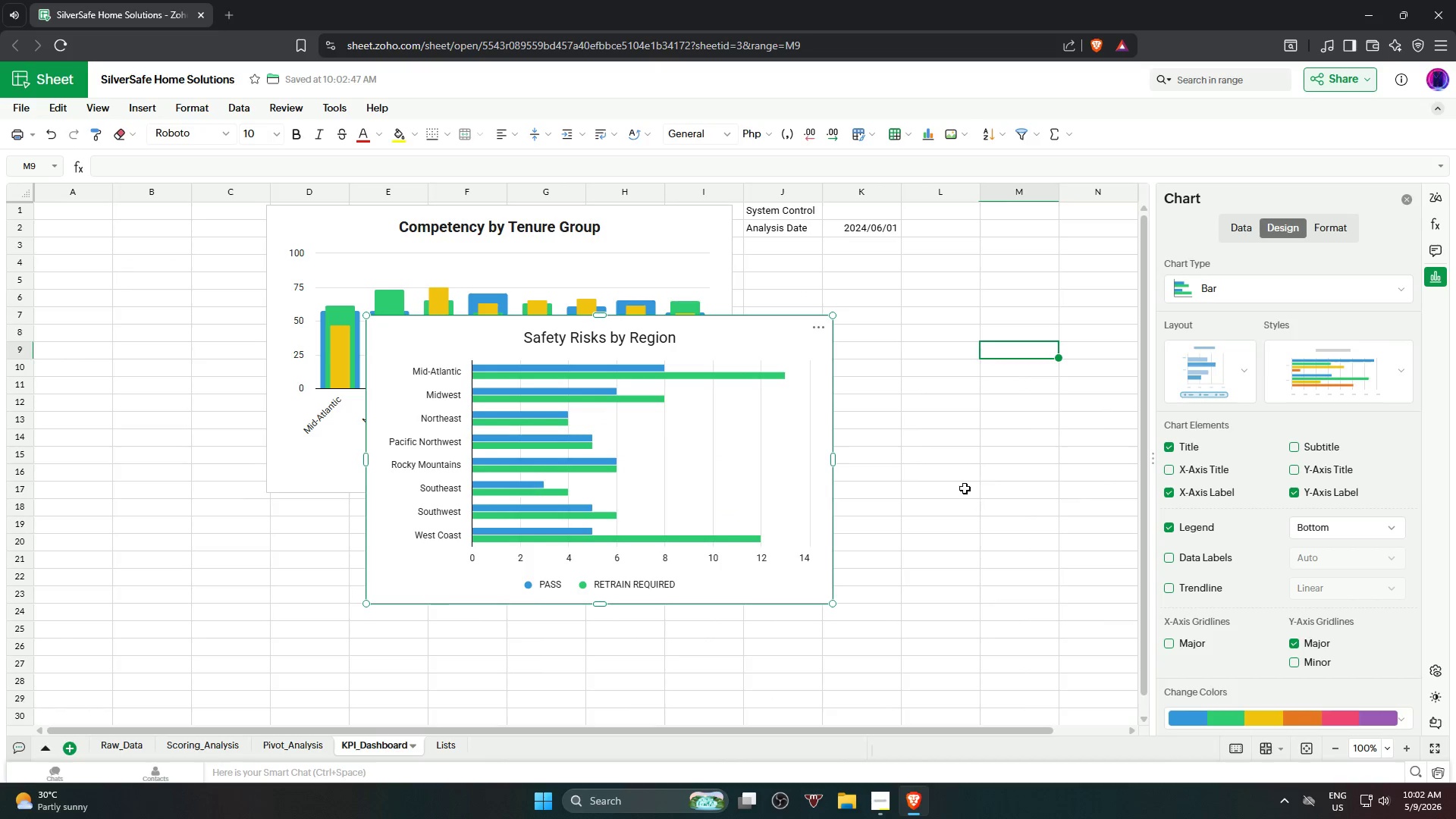 
scroll: coordinate [927, 503], scroll_direction: down, amount: 1.0
 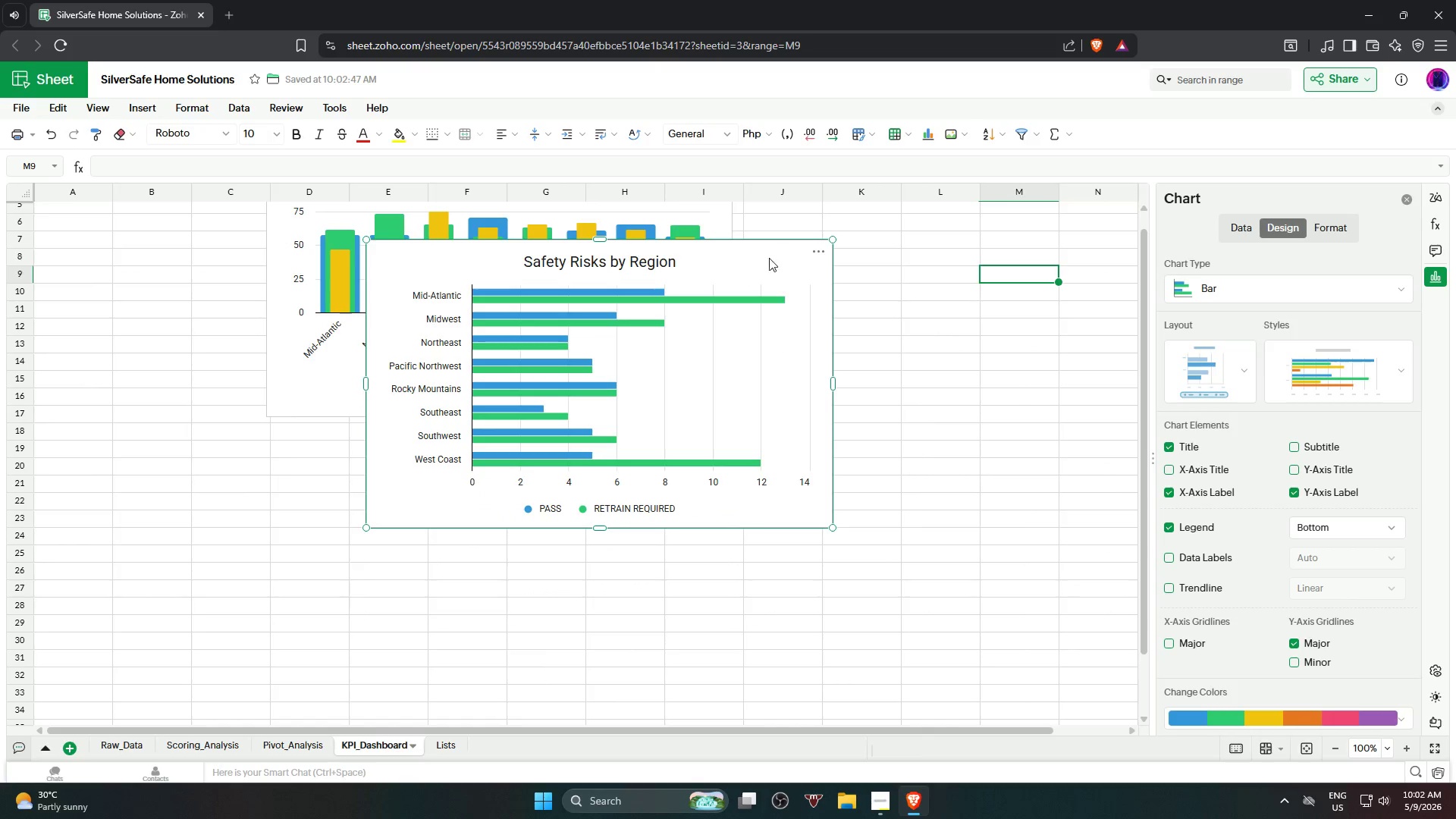 
left_click_drag(start_coordinate=[759, 259], to_coordinate=[667, 447])
 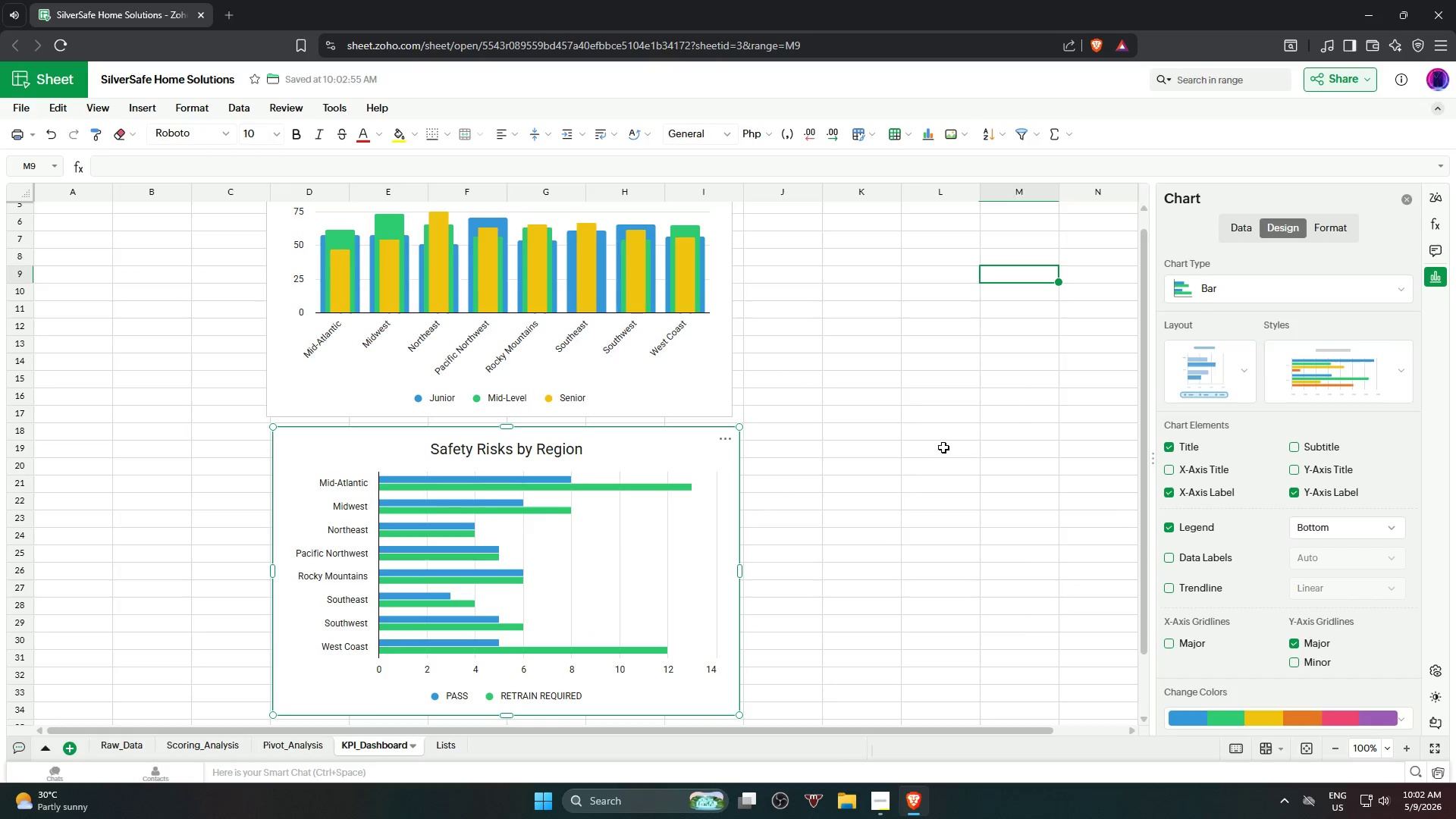 
scroll: coordinate [946, 444], scroll_direction: up, amount: 5.0
 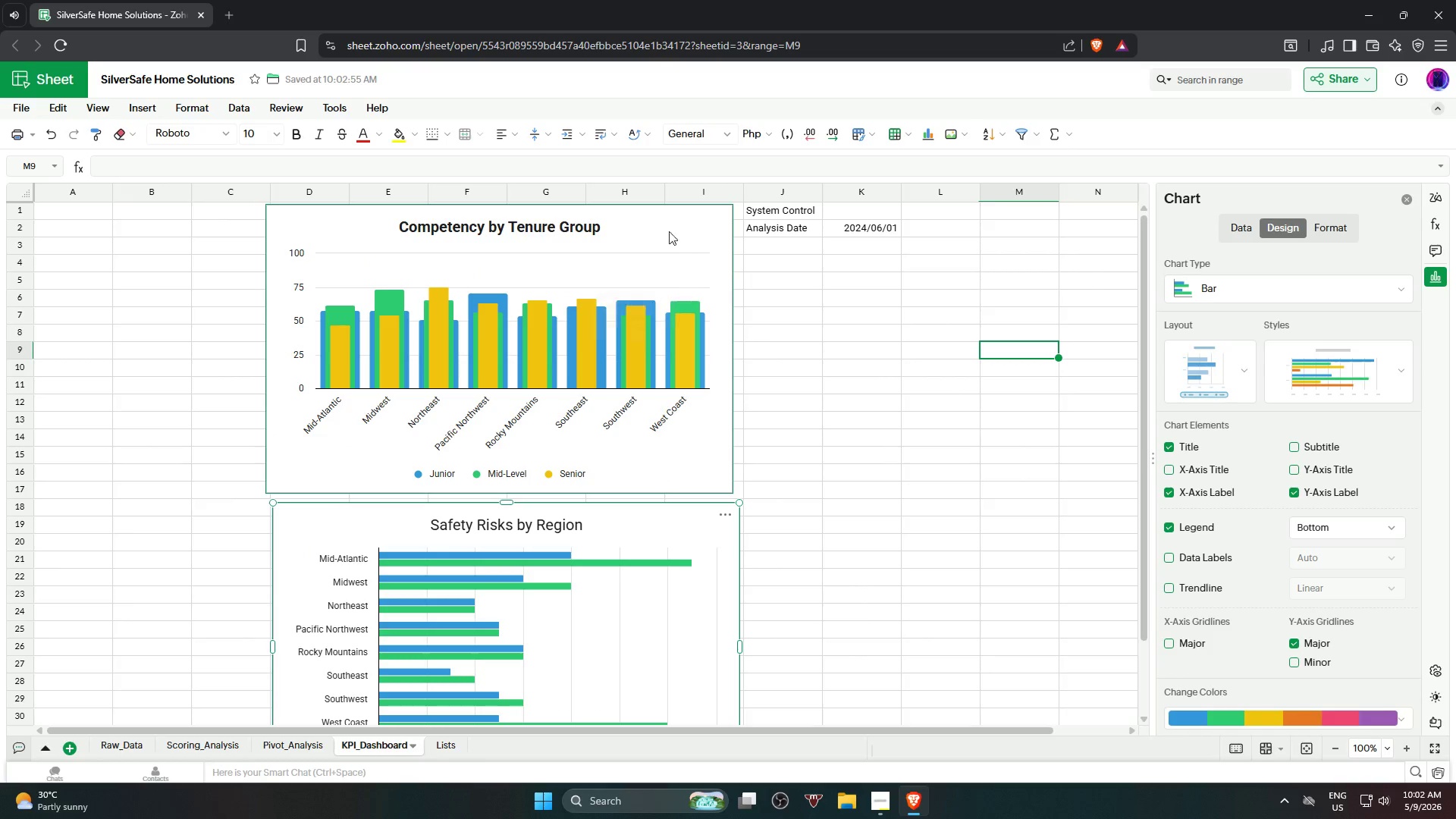 
left_click_drag(start_coordinate=[663, 224], to_coordinate=[673, 225])
 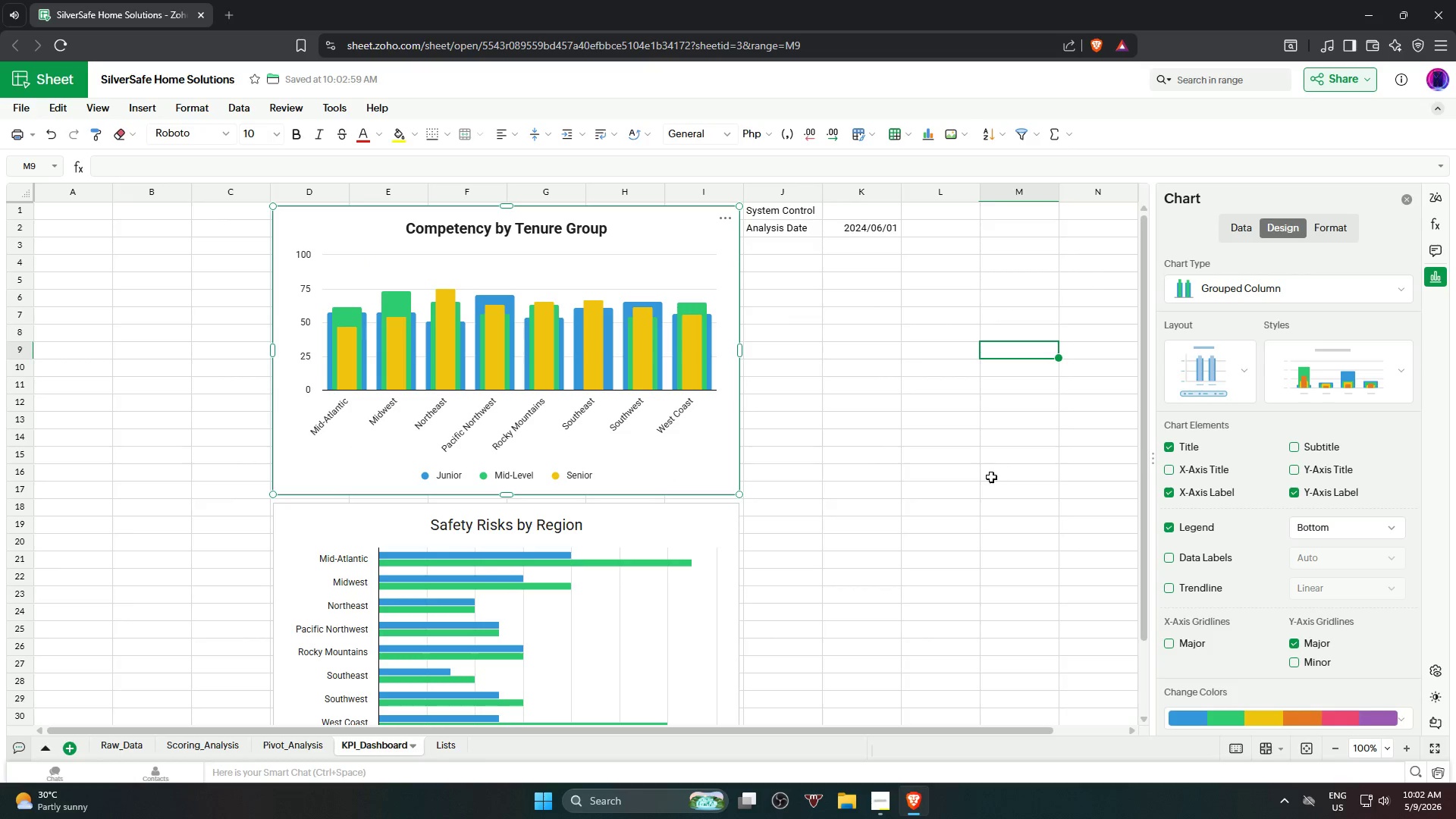 
left_click([991, 477])
 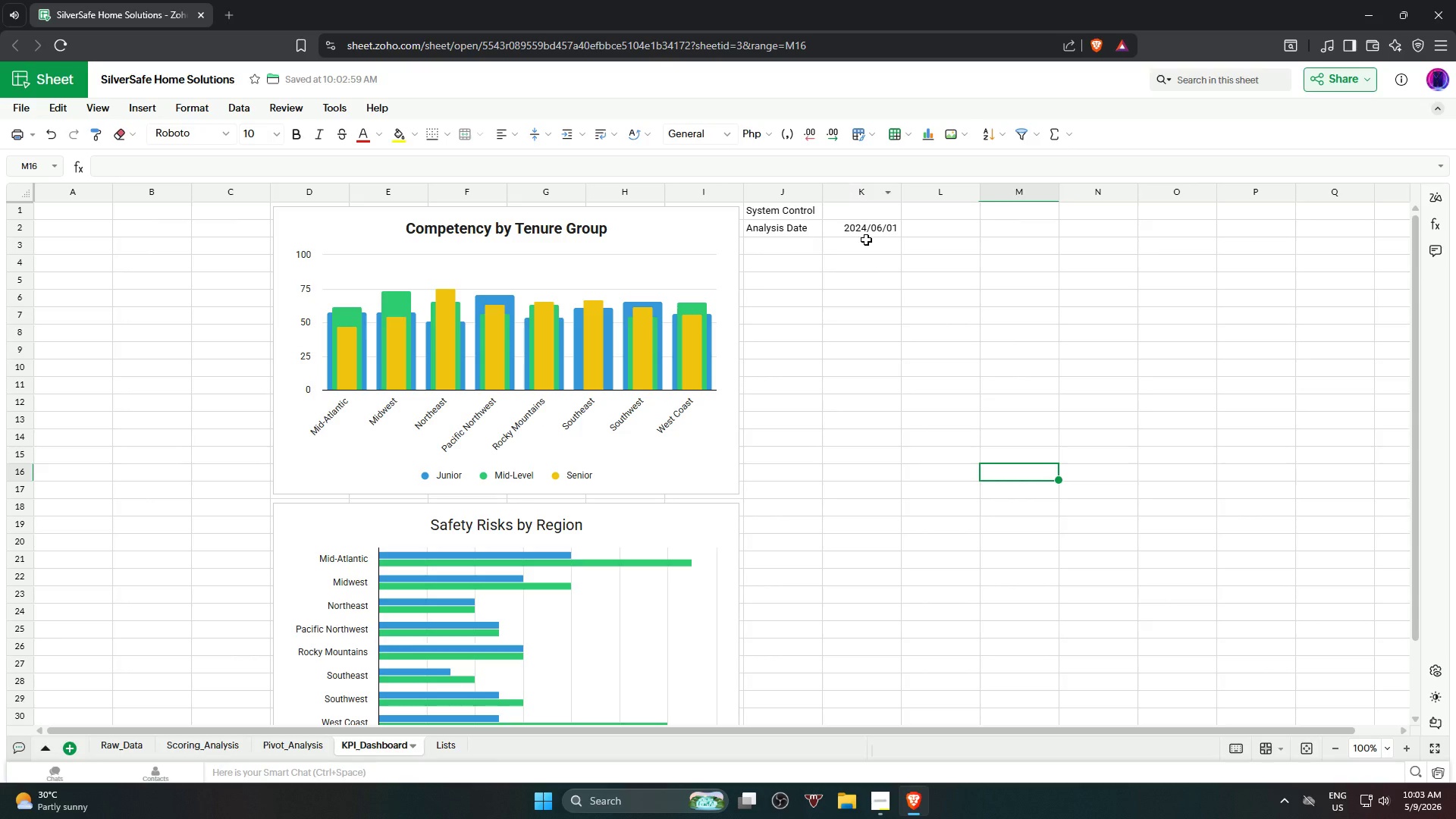 
wait(47.83)
 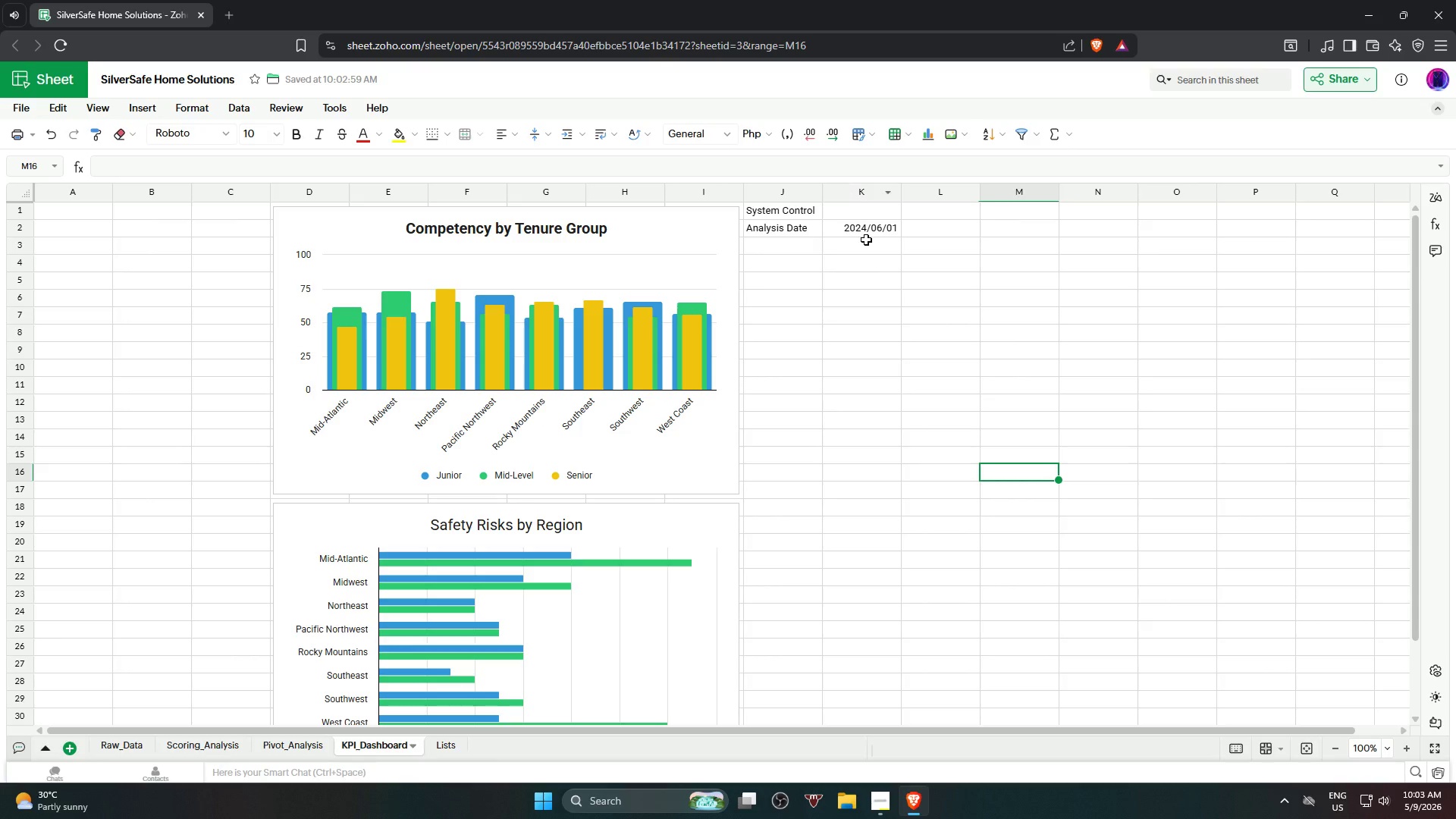 
scroll: coordinate [919, 522], scroll_direction: down, amount: 1.0
 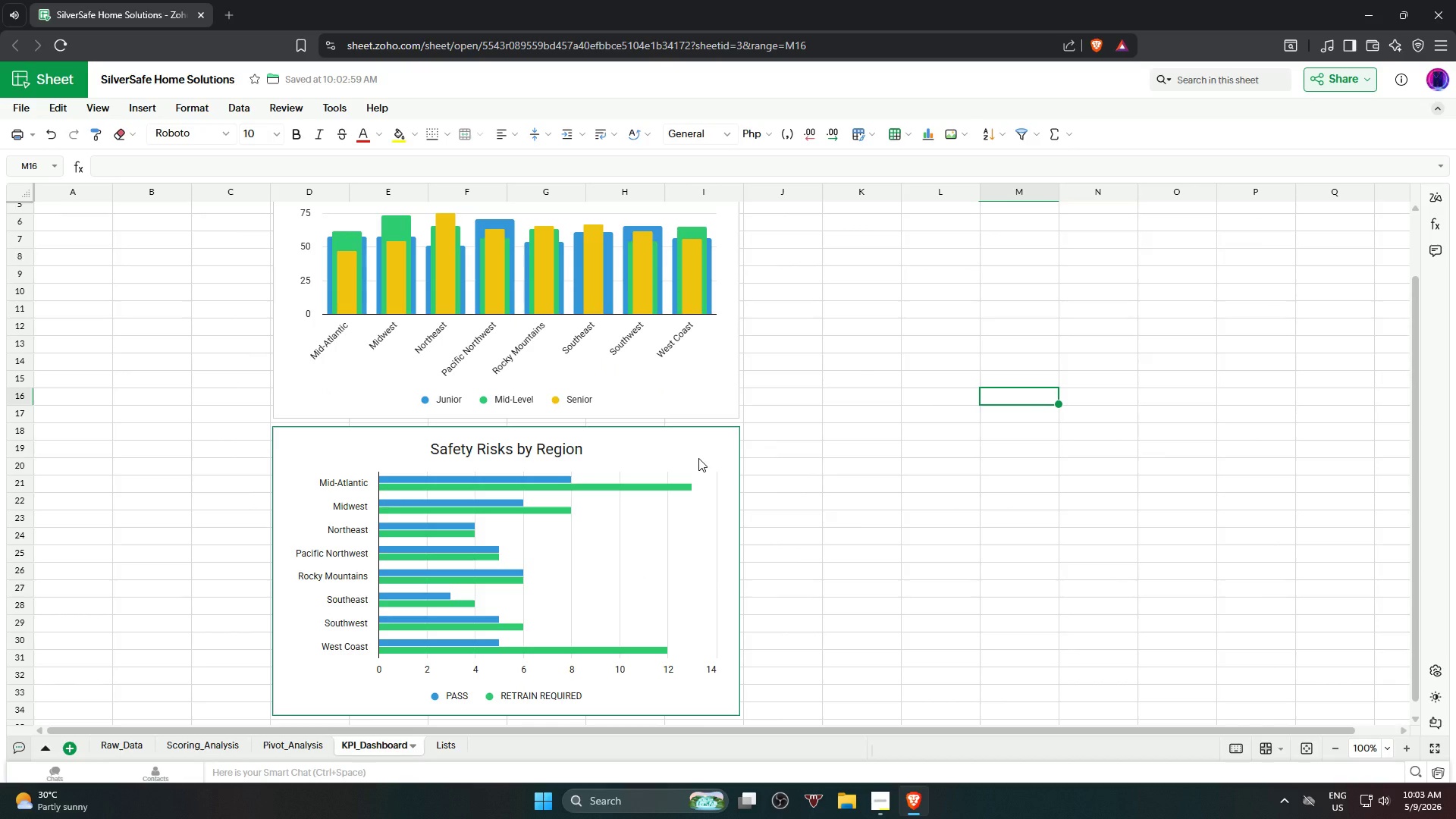 
left_click_drag(start_coordinate=[698, 458], to_coordinate=[1293, 313])
 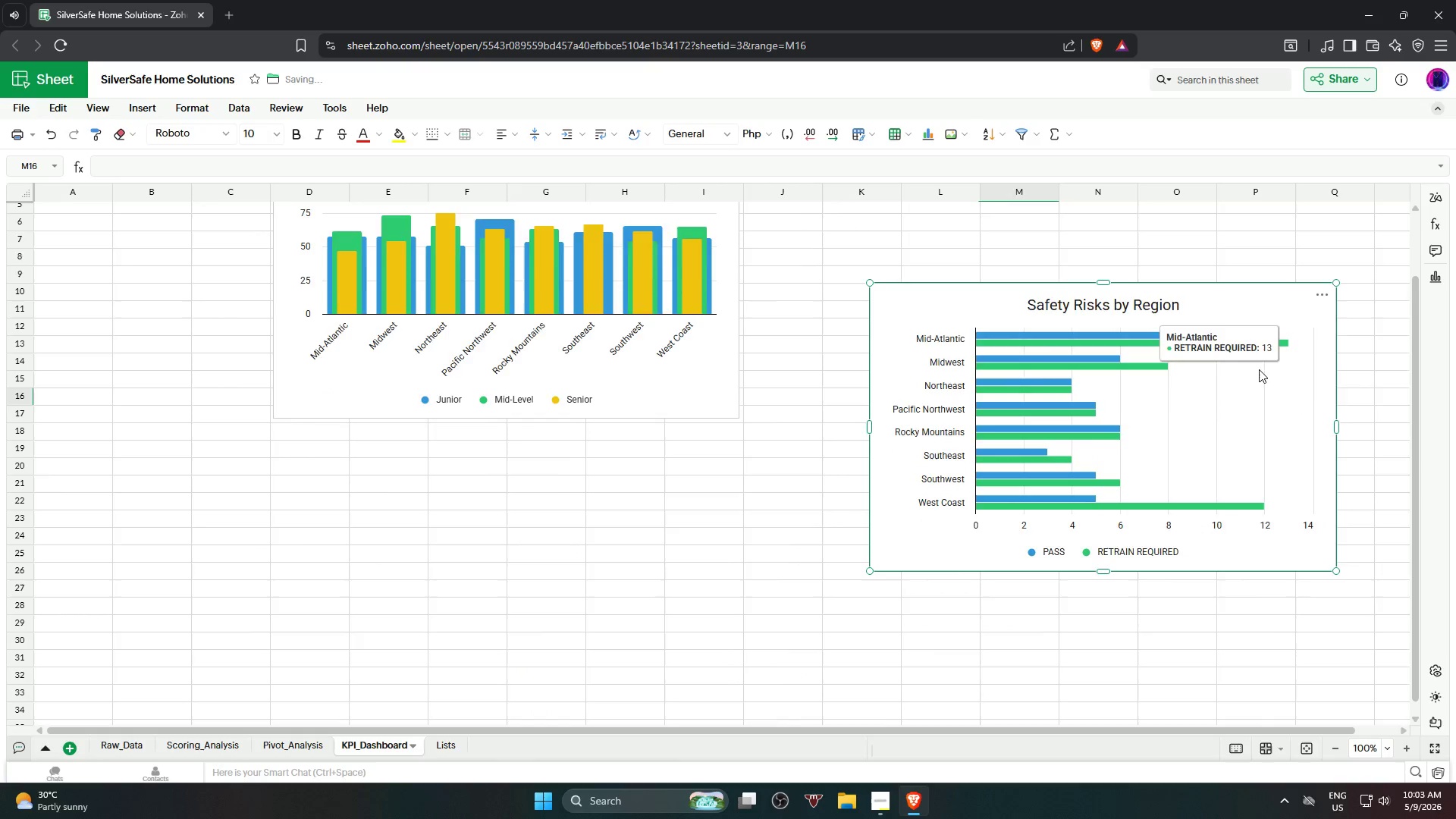 
scroll: coordinate [1255, 379], scroll_direction: up, amount: 4.0
 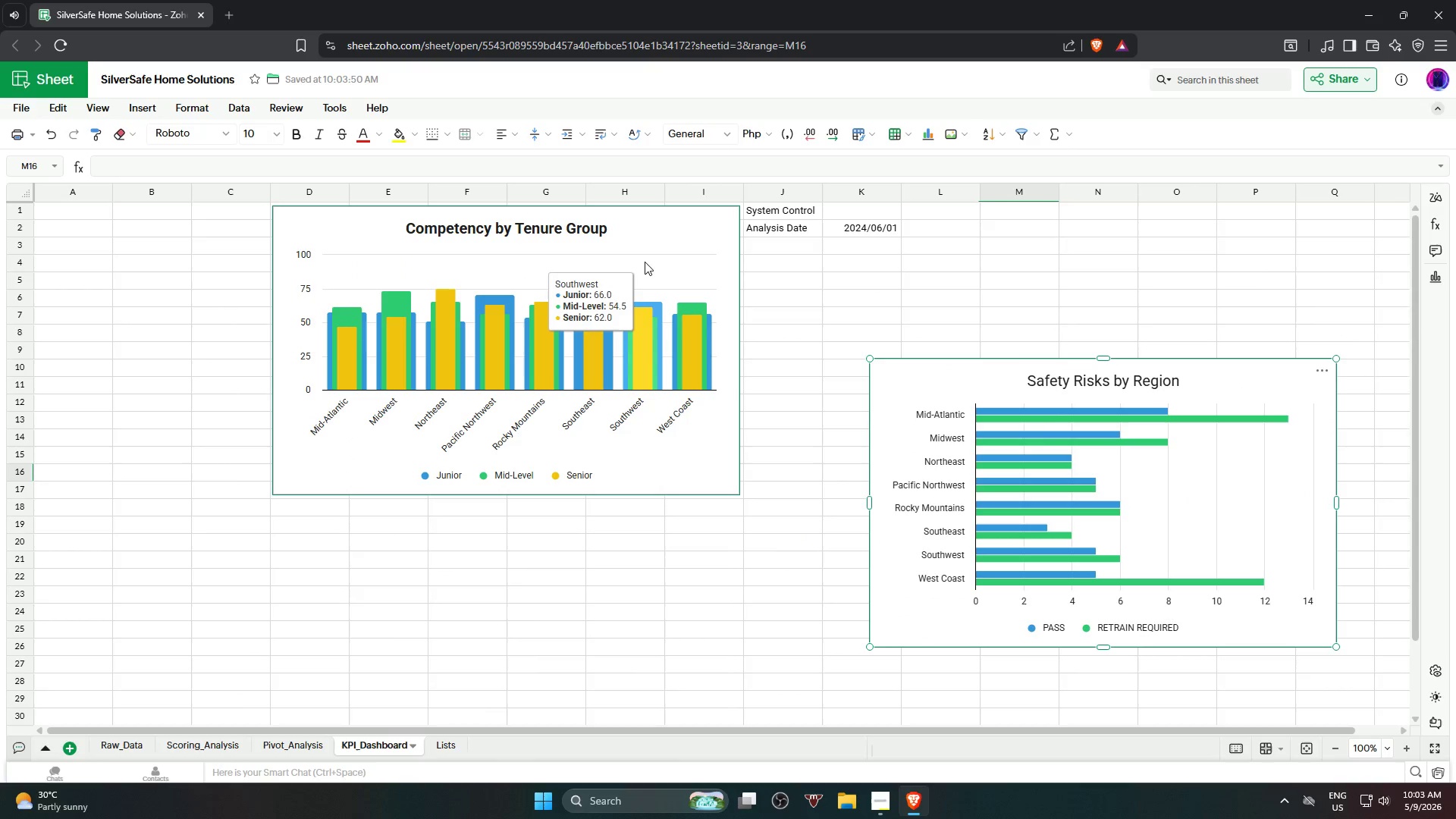 
left_click_drag(start_coordinate=[654, 232], to_coordinate=[577, 250])
 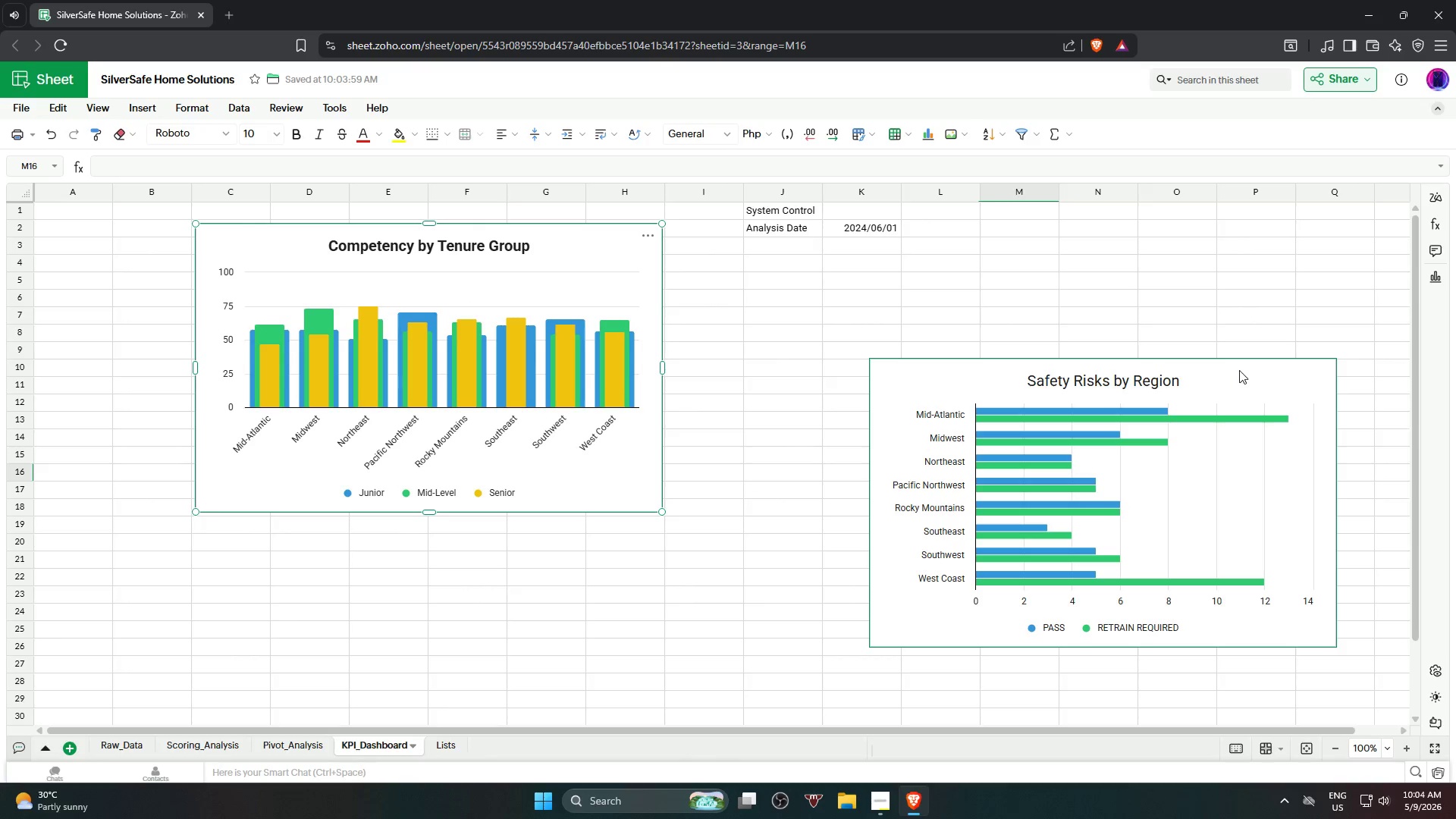 
left_click_drag(start_coordinate=[1238, 370], to_coordinate=[558, 529])
 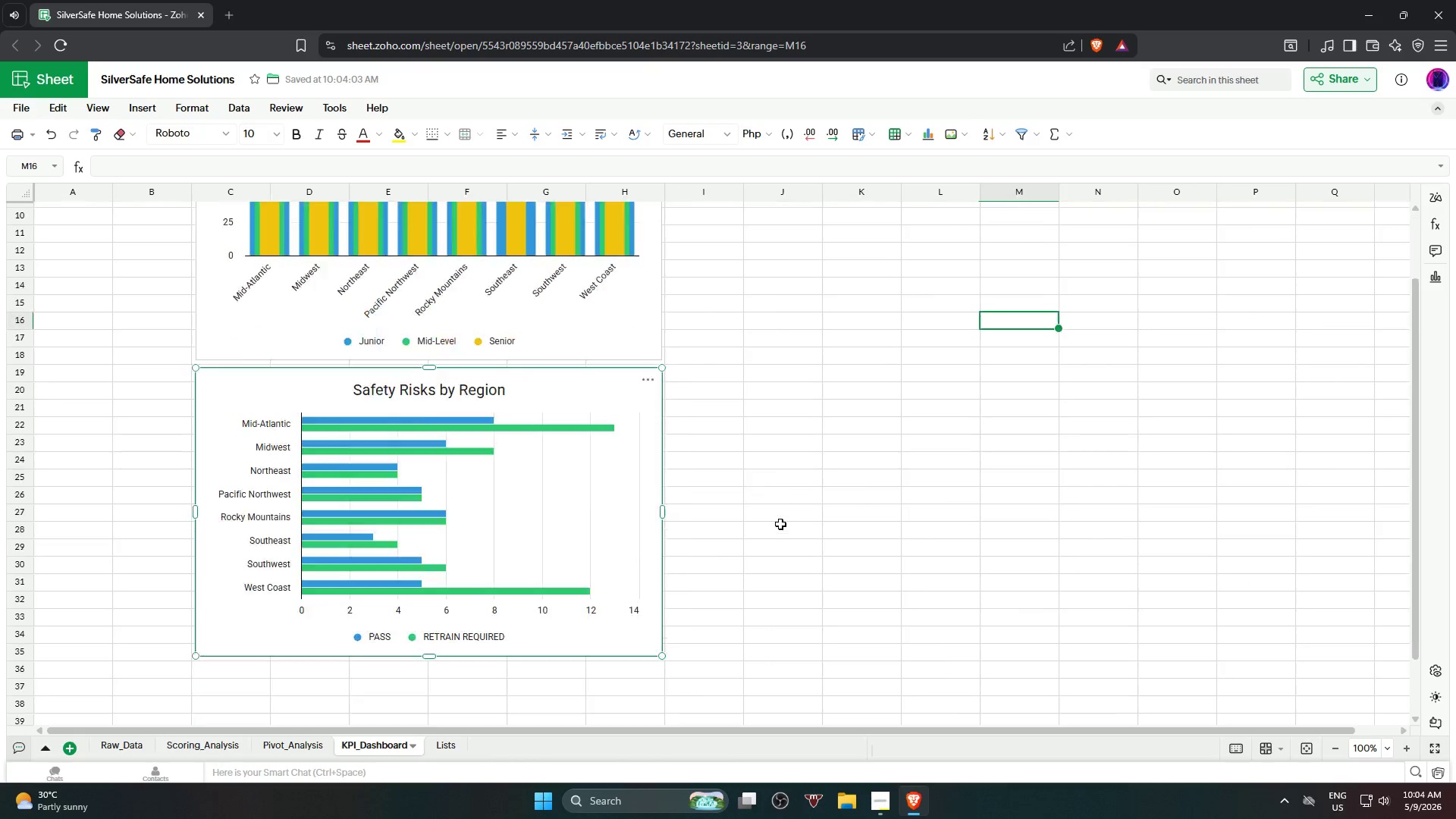 
scroll: coordinate [781, 523], scroll_direction: none, amount: 0.0
 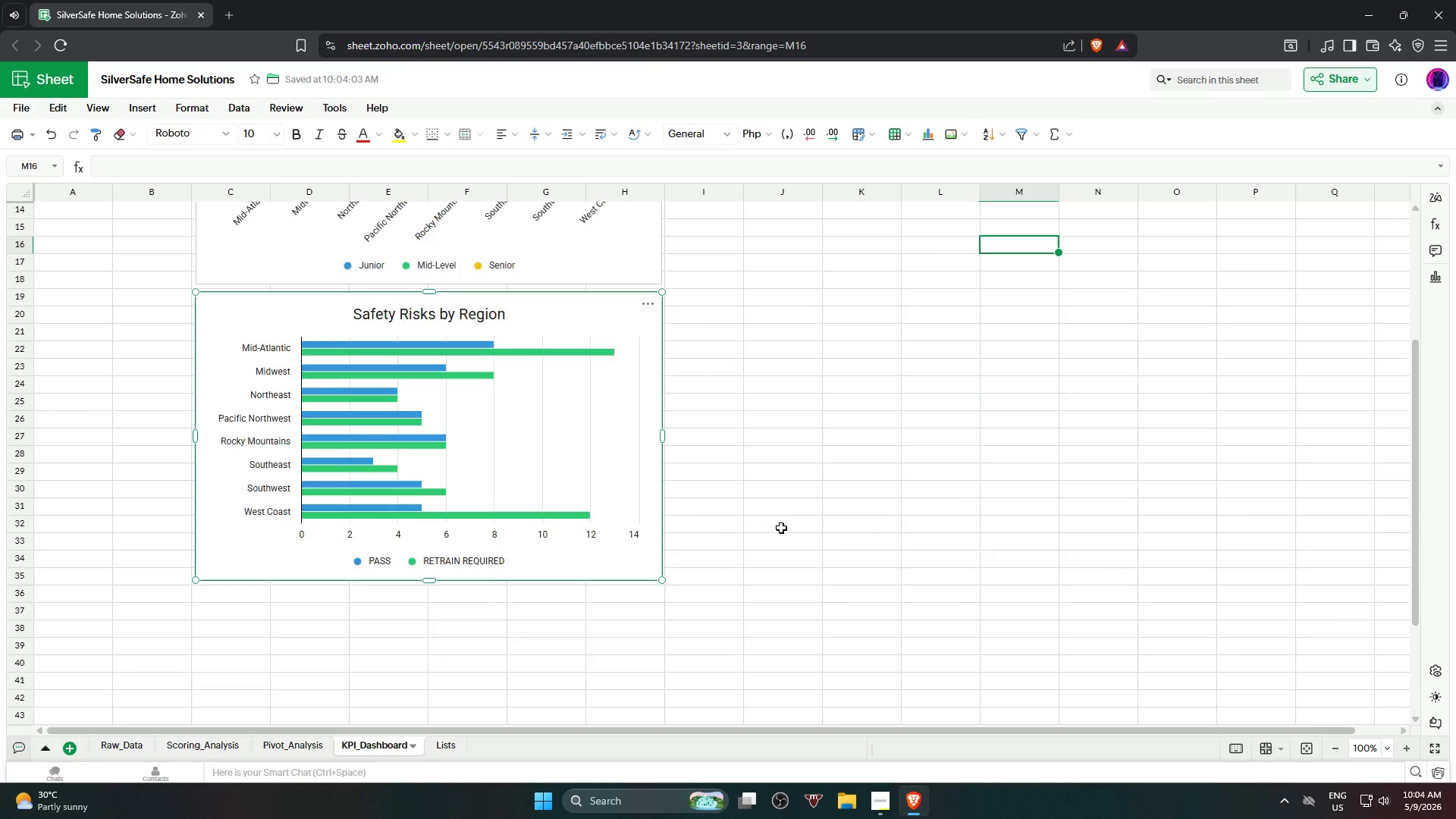 
scroll: coordinate [781, 528], scroll_direction: down, amount: 2.0
 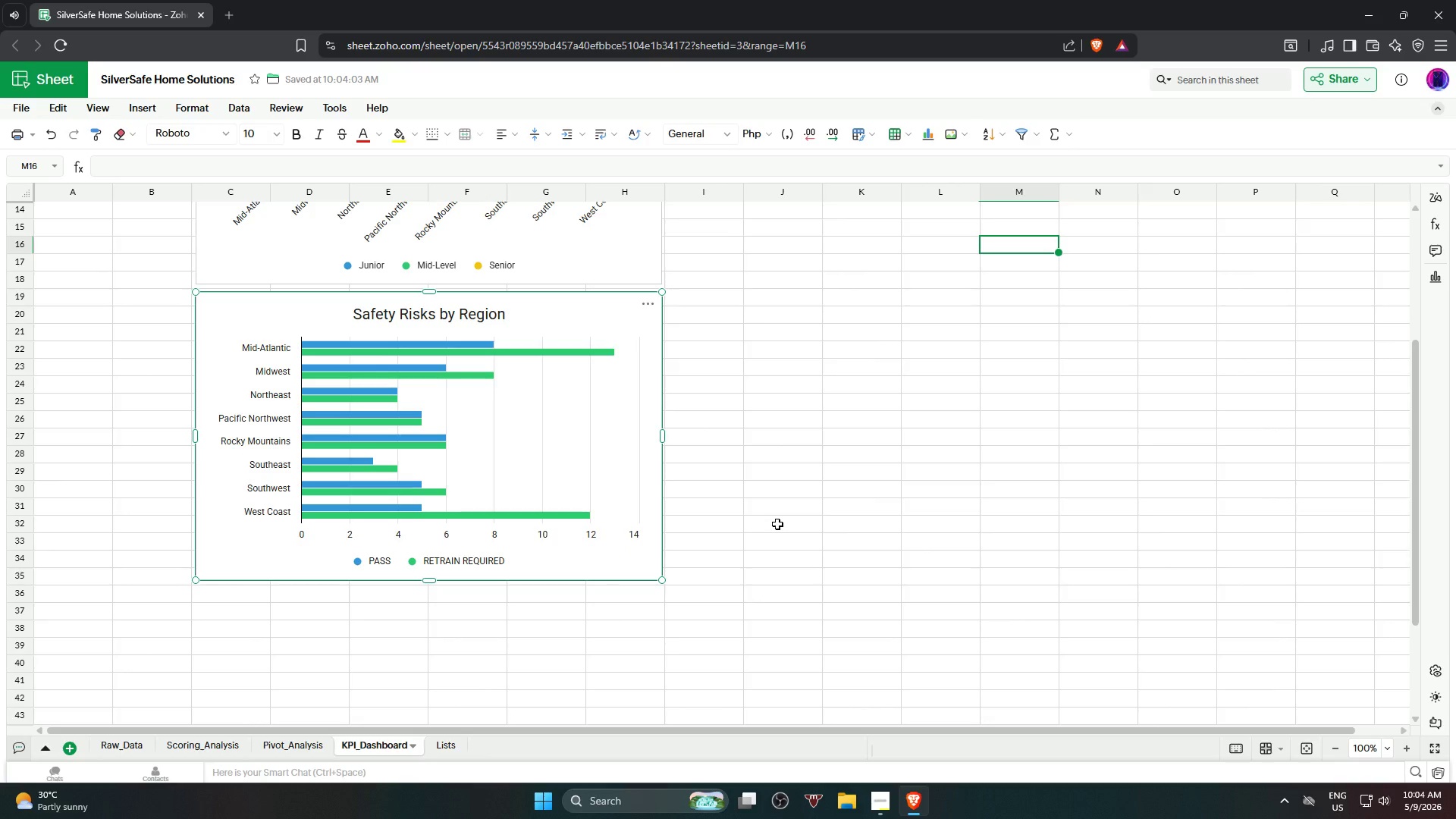 
scroll: coordinate [777, 523], scroll_direction: up, amount: 5.0
 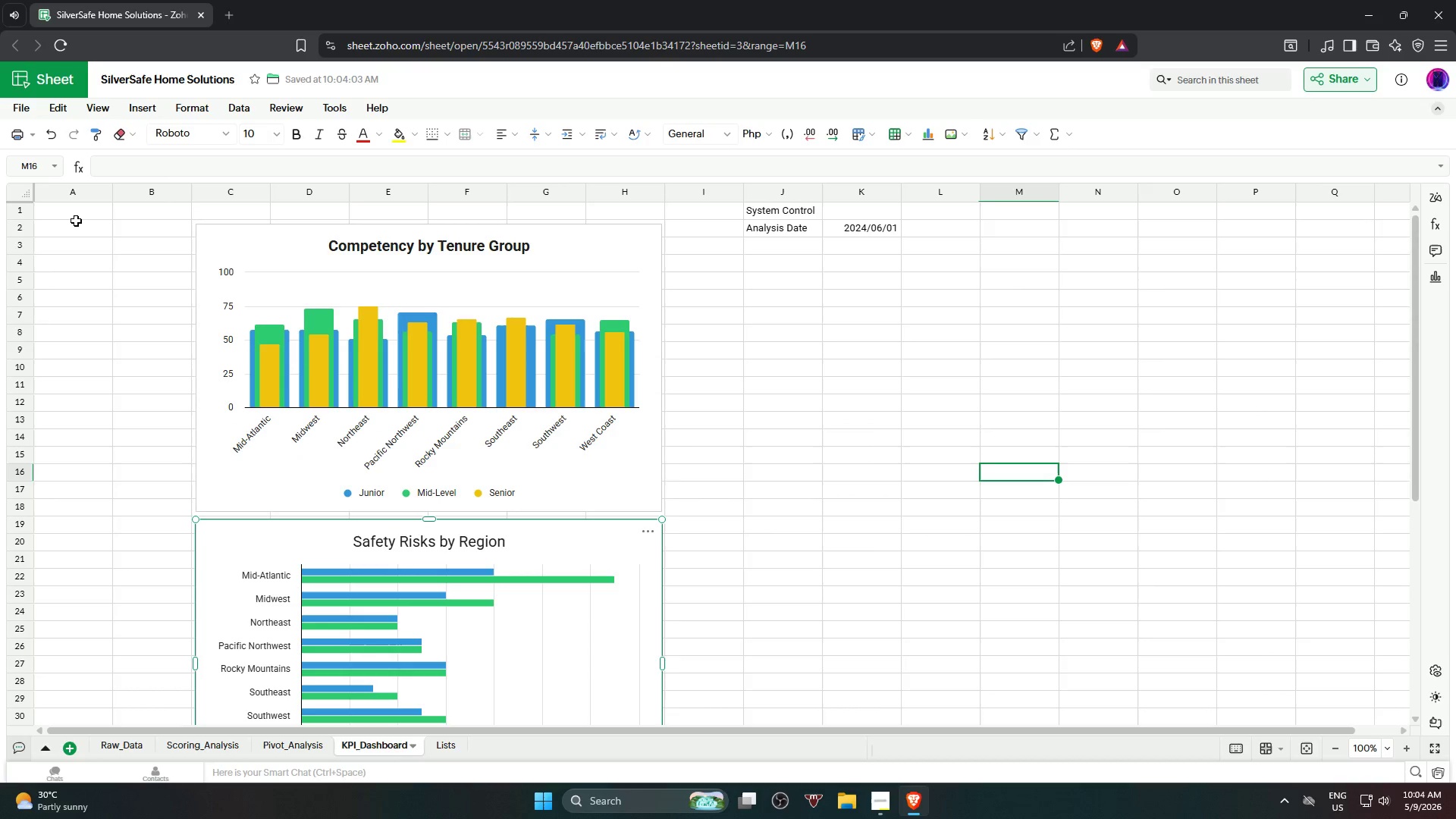 
wait(6.56)
 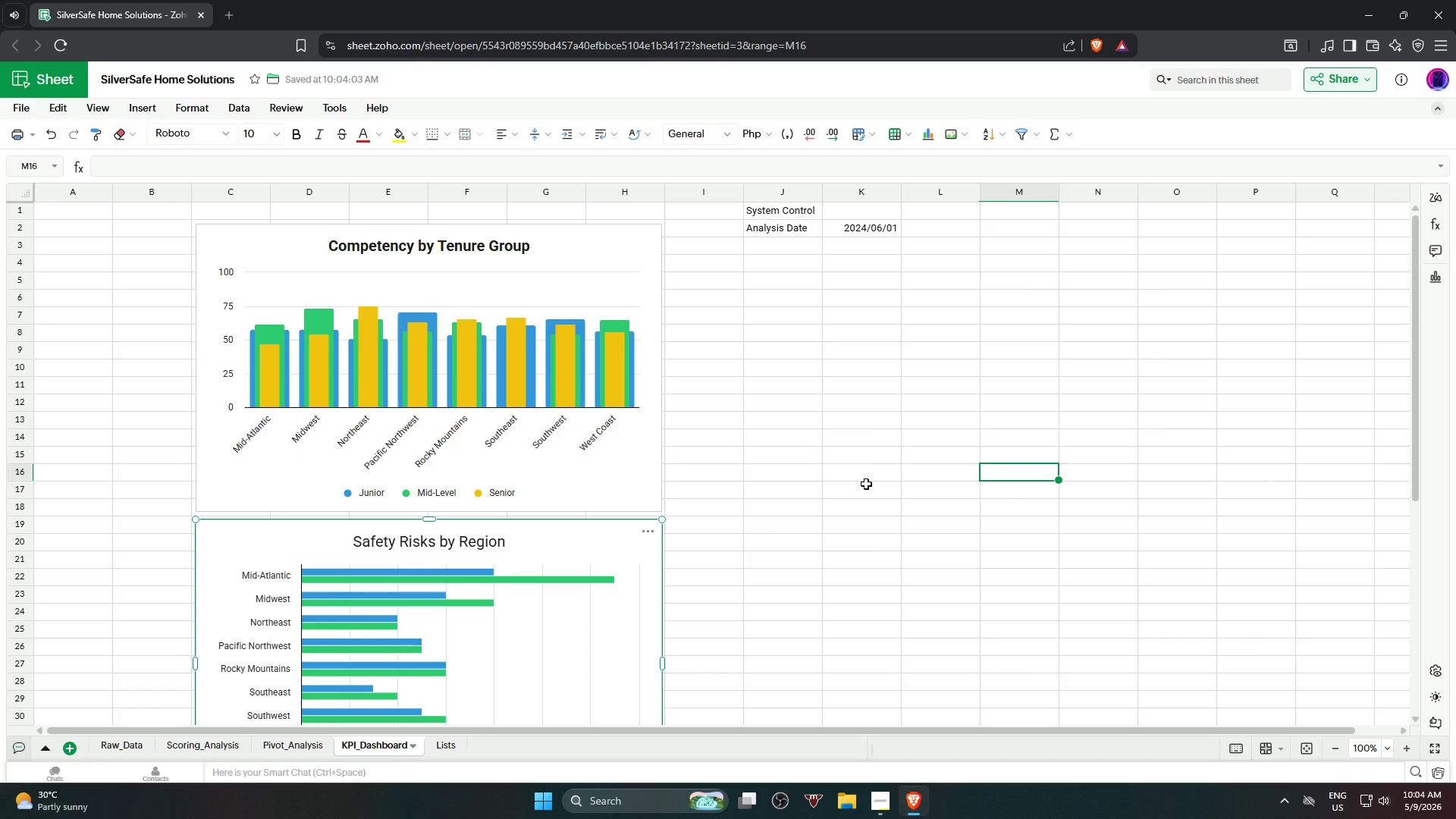 
hold_key(key=ShiftLeft, duration=3.36)
left_click([623, 212])
 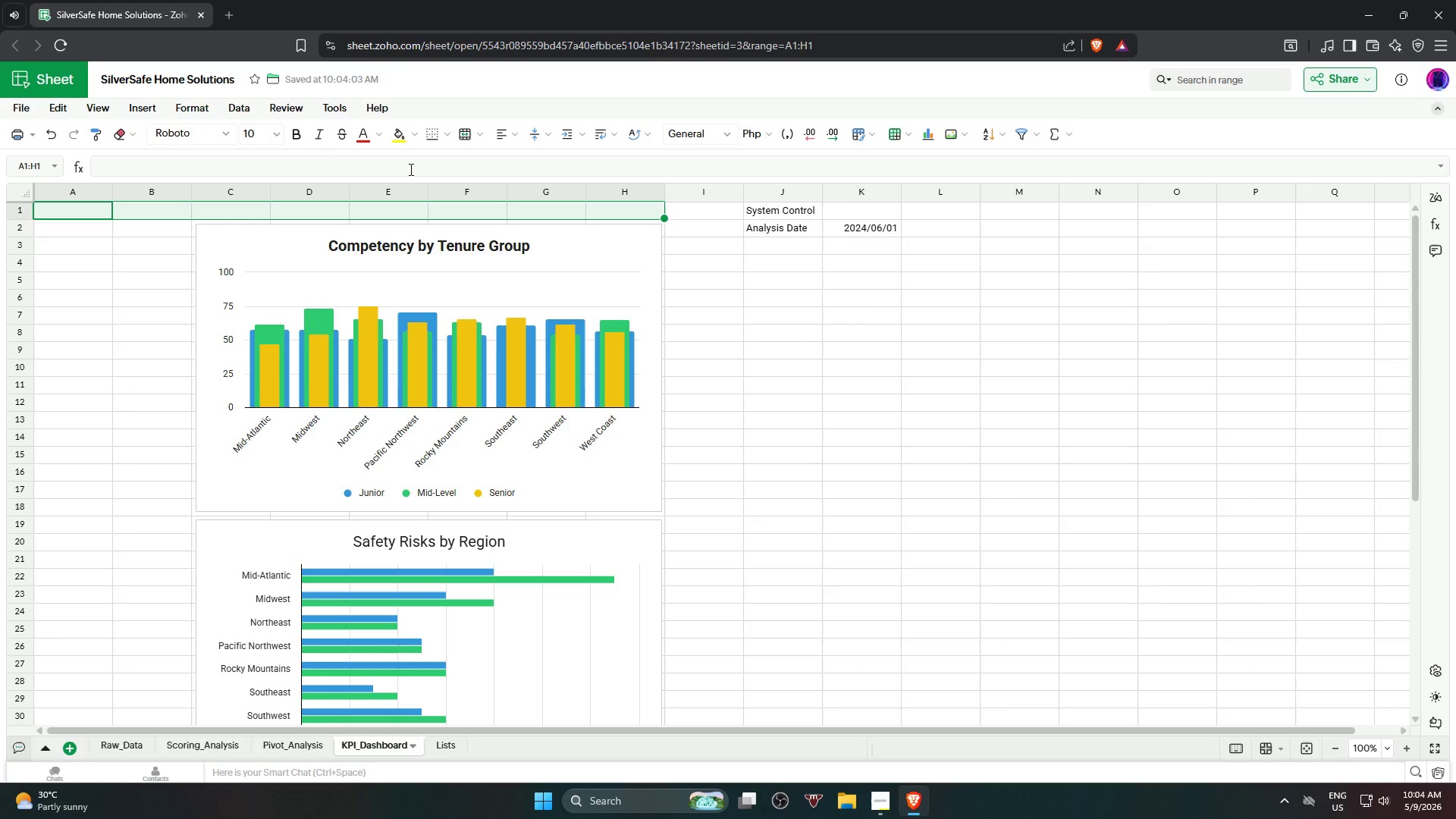 
left_click([472, 132])
 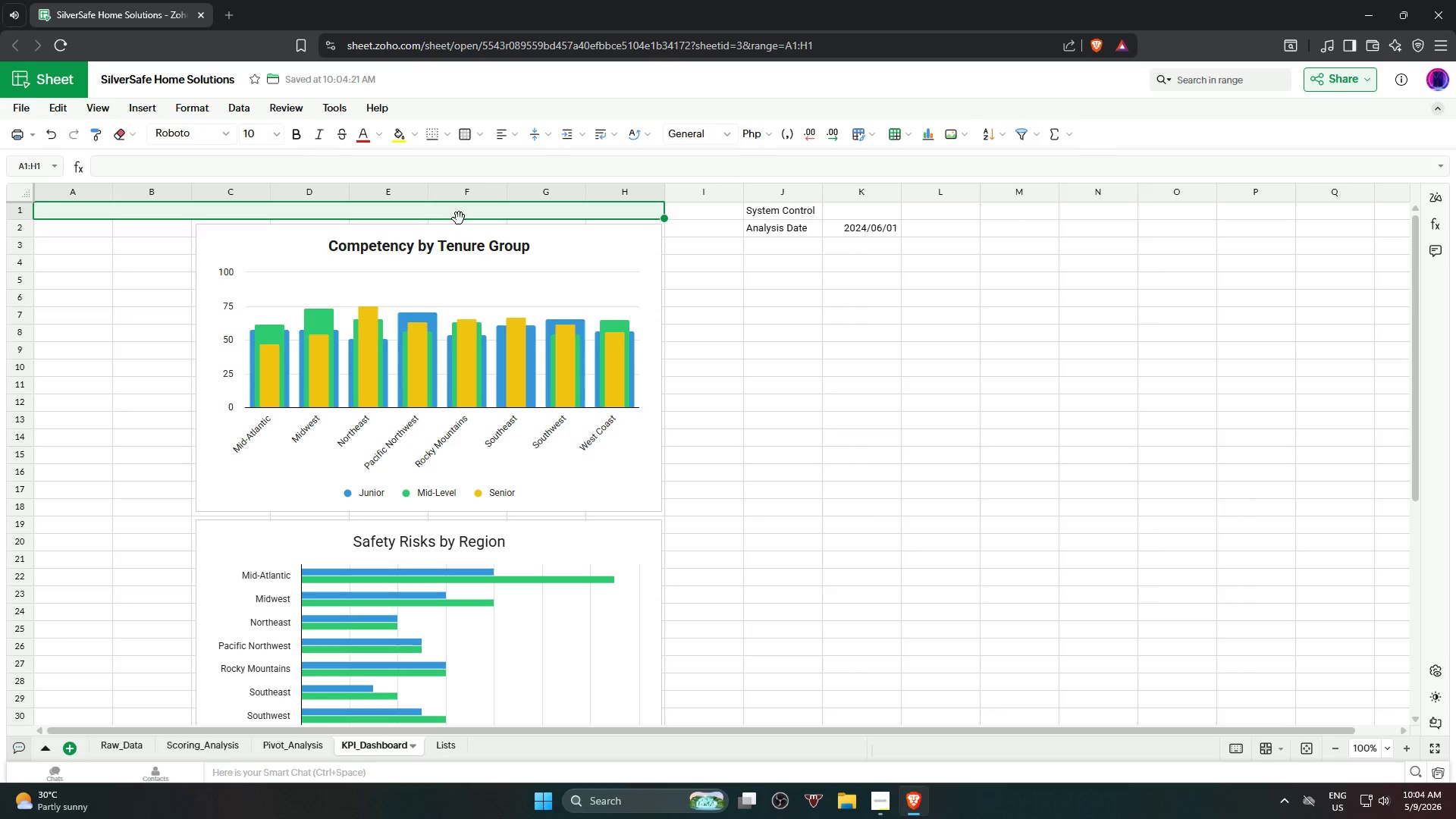 
left_click([456, 213])
 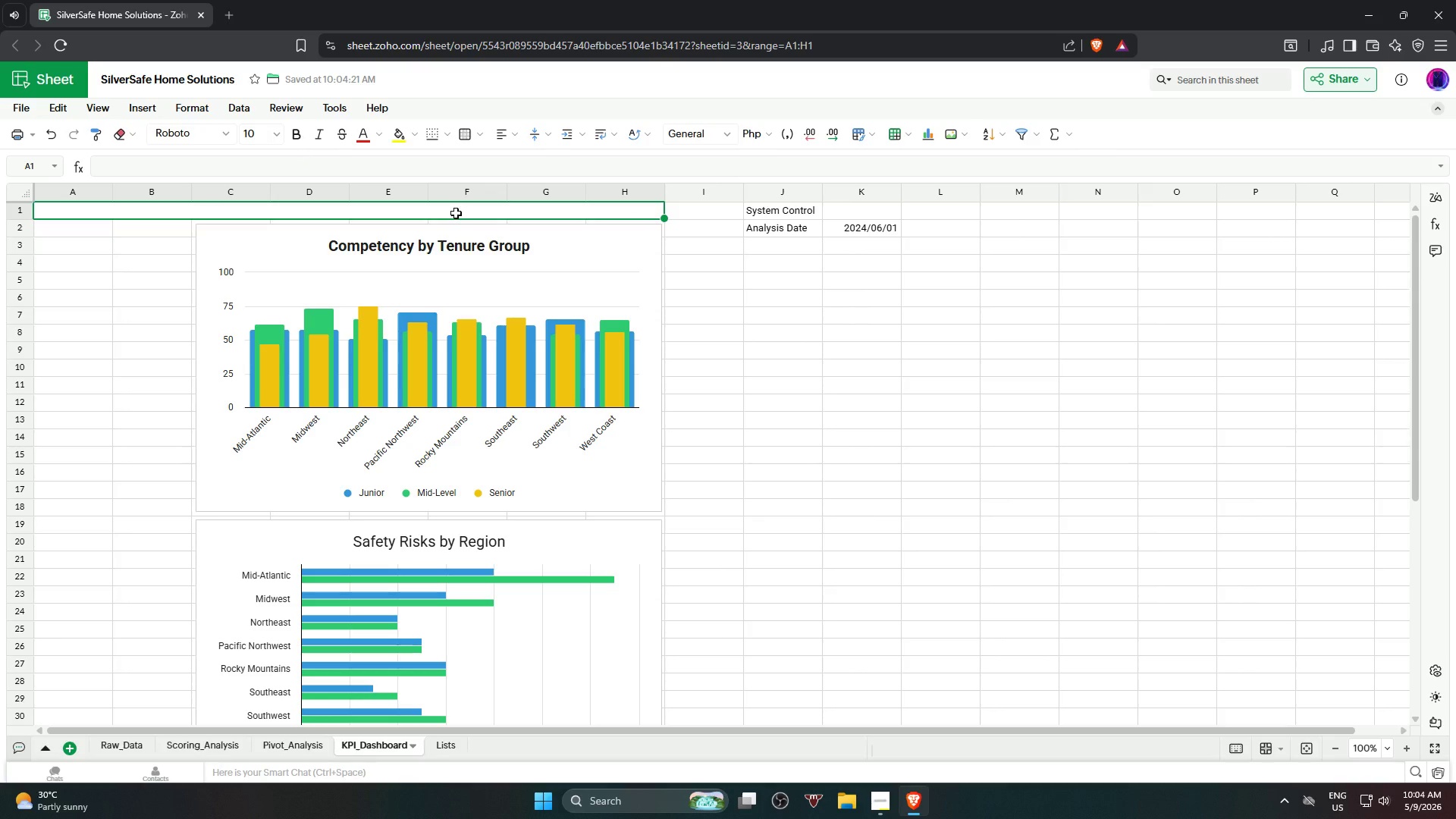 
type(SILVERSAFE HOME SOLUTO)
key(Backspace)
type(IONS REGIO)
 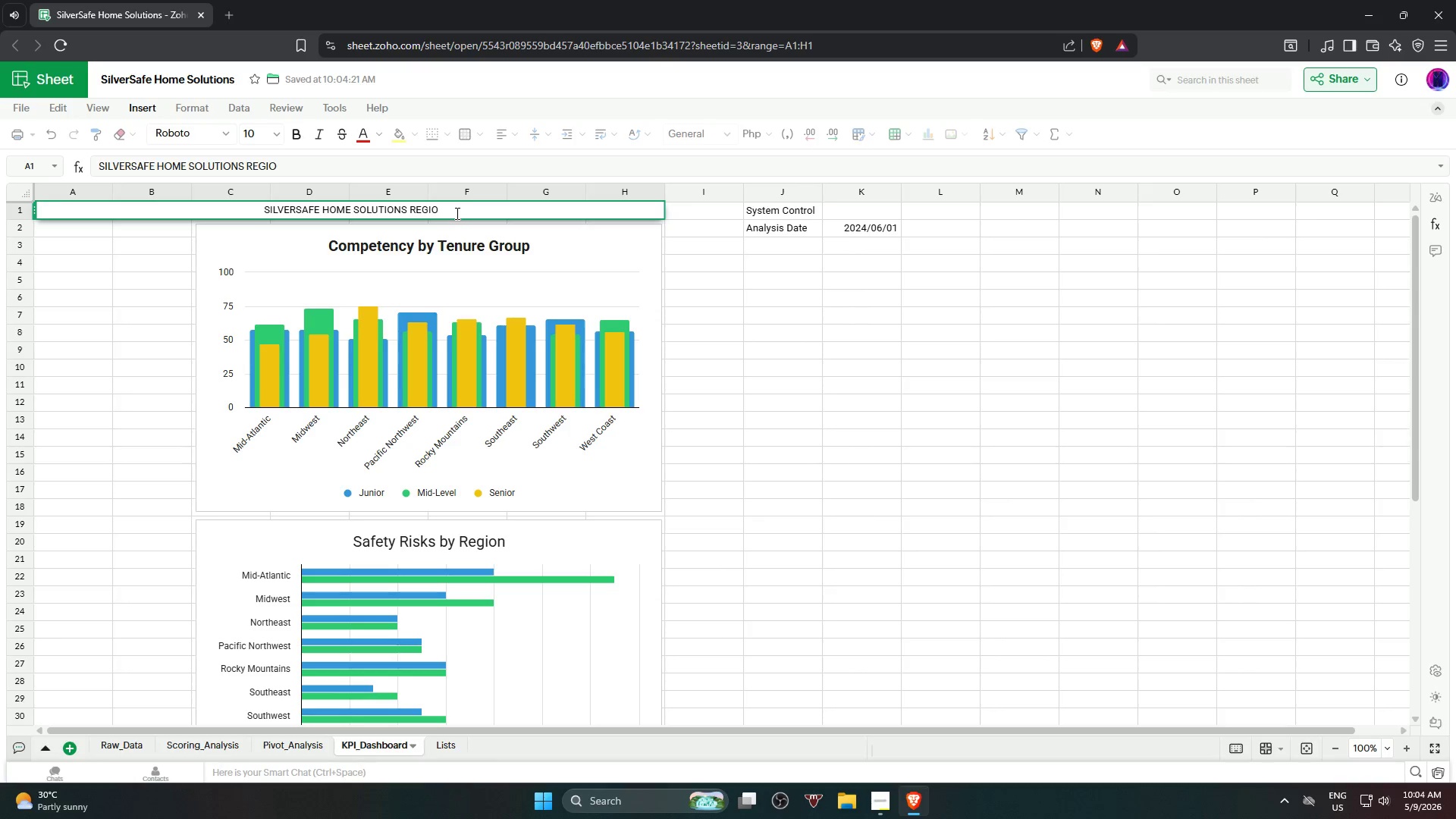 
wait(5.11)
 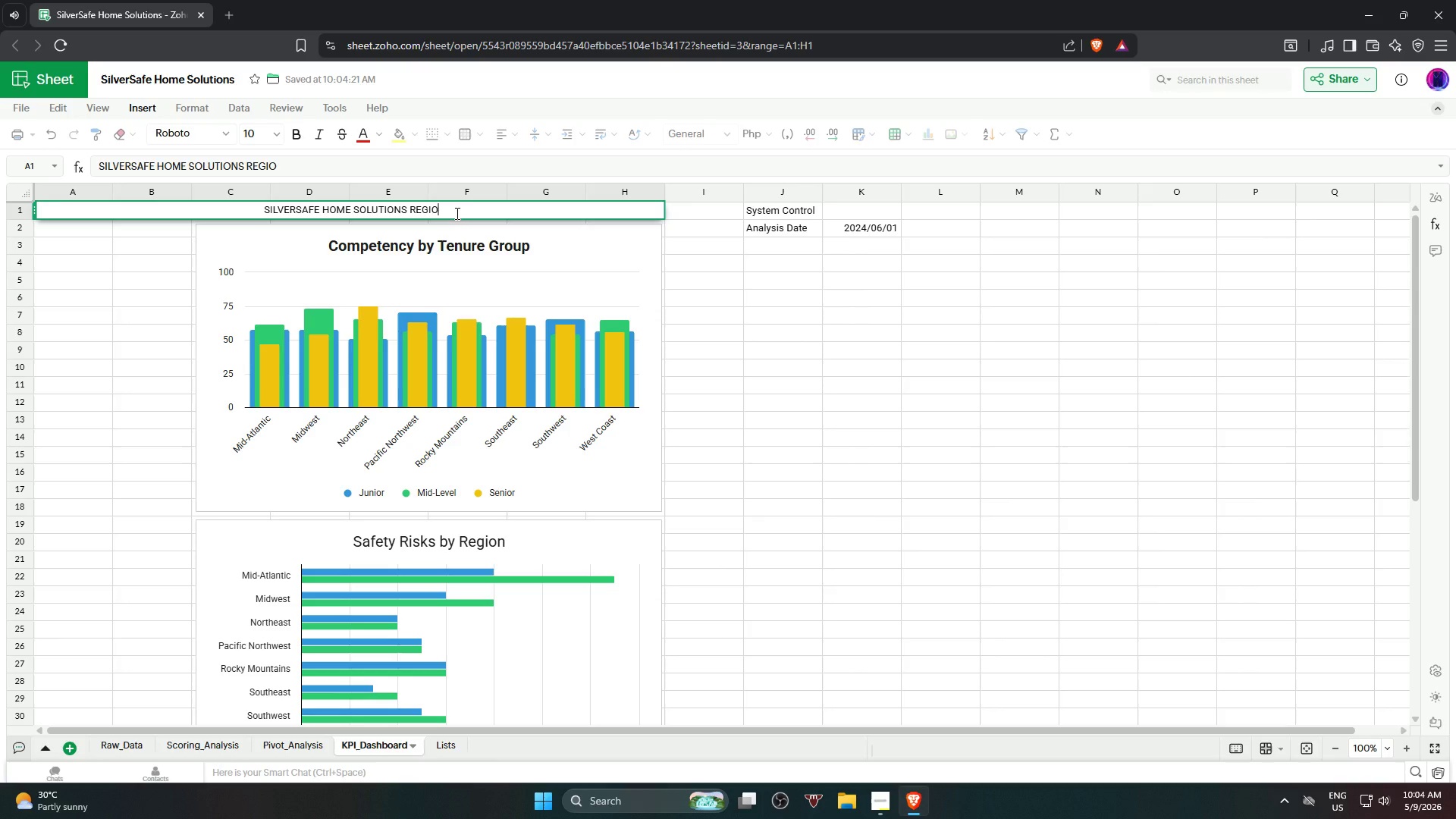 
key(Backspace)
 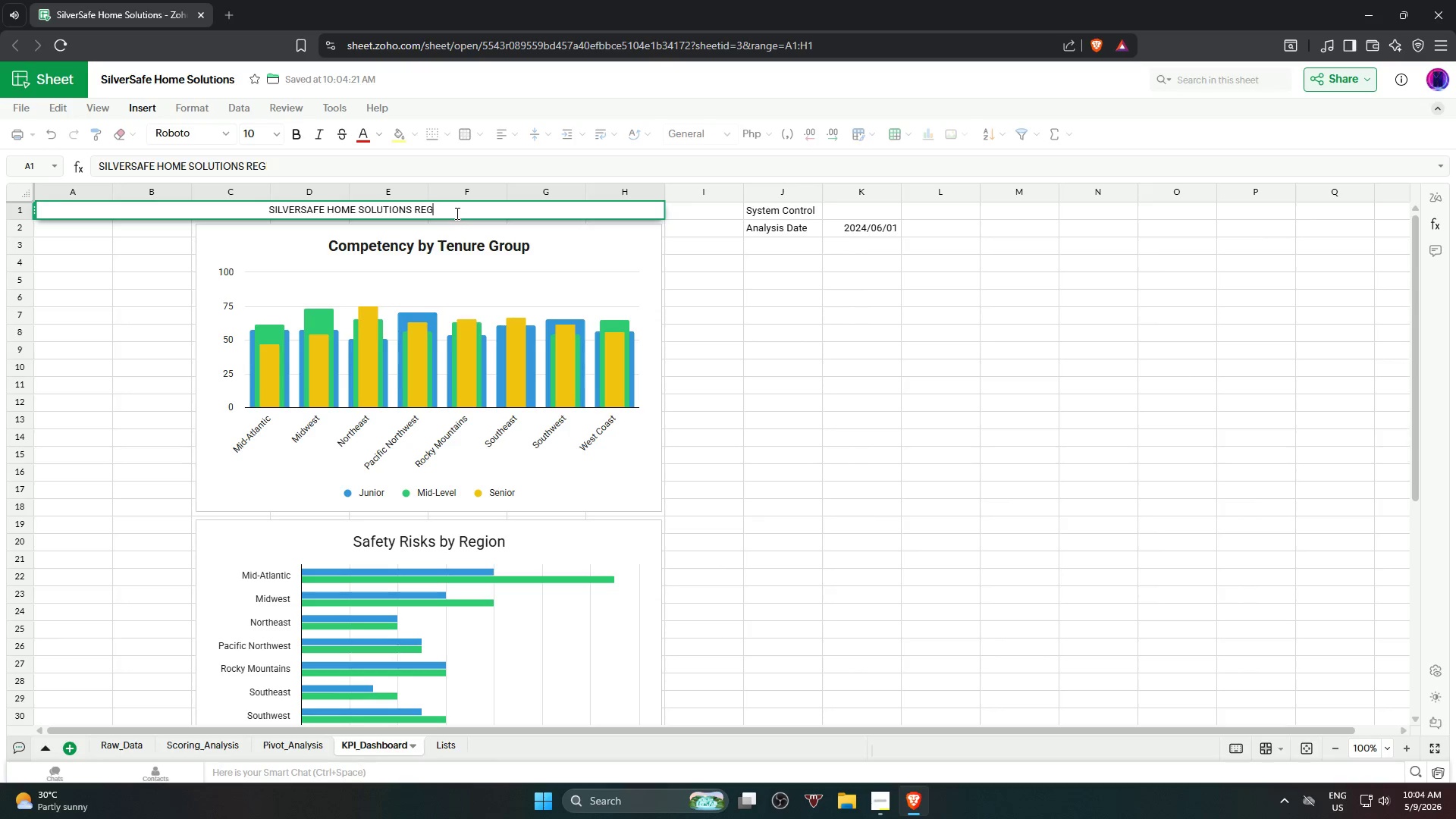 
key(Backspace)
 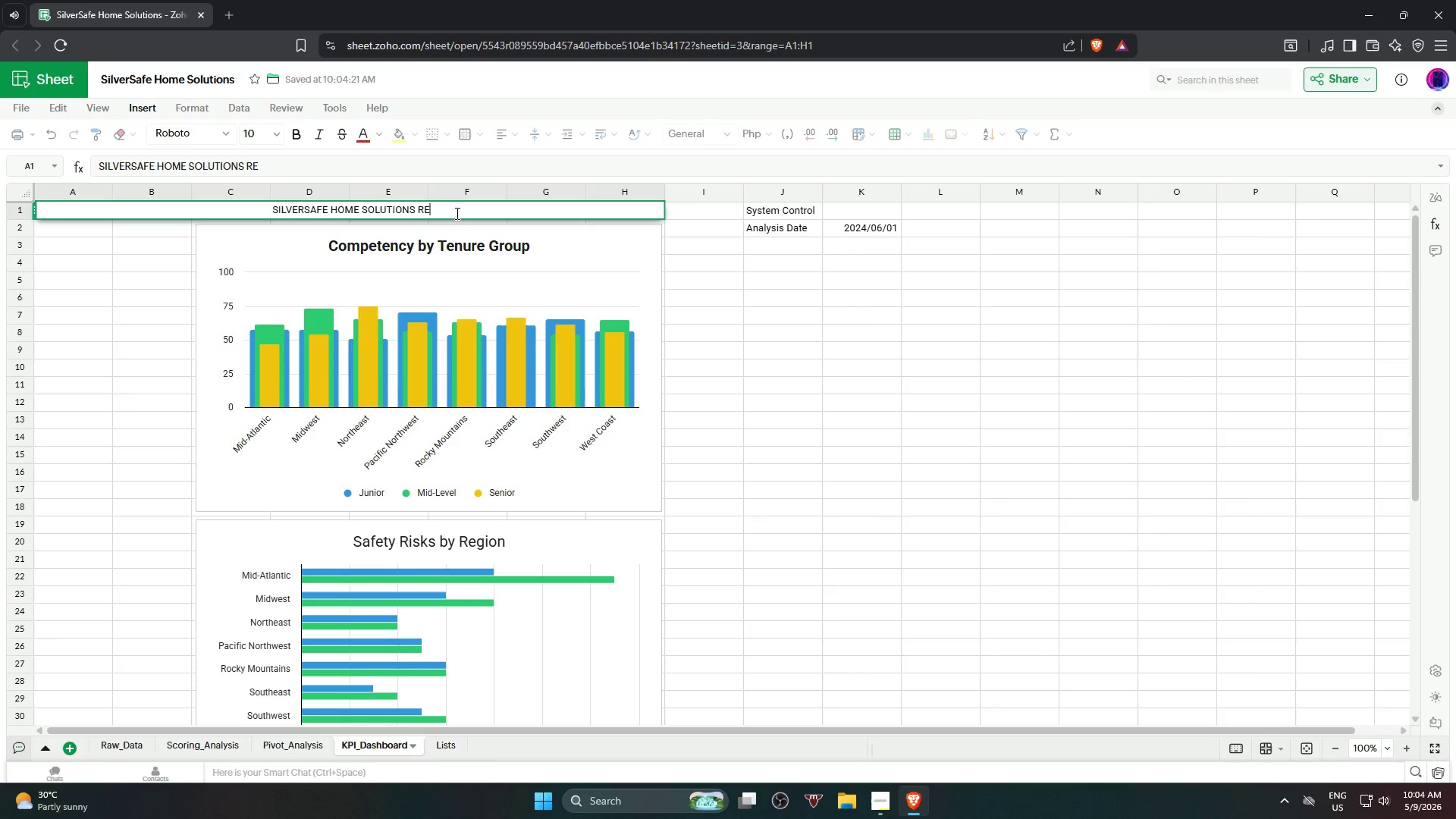 
key(Backspace)
 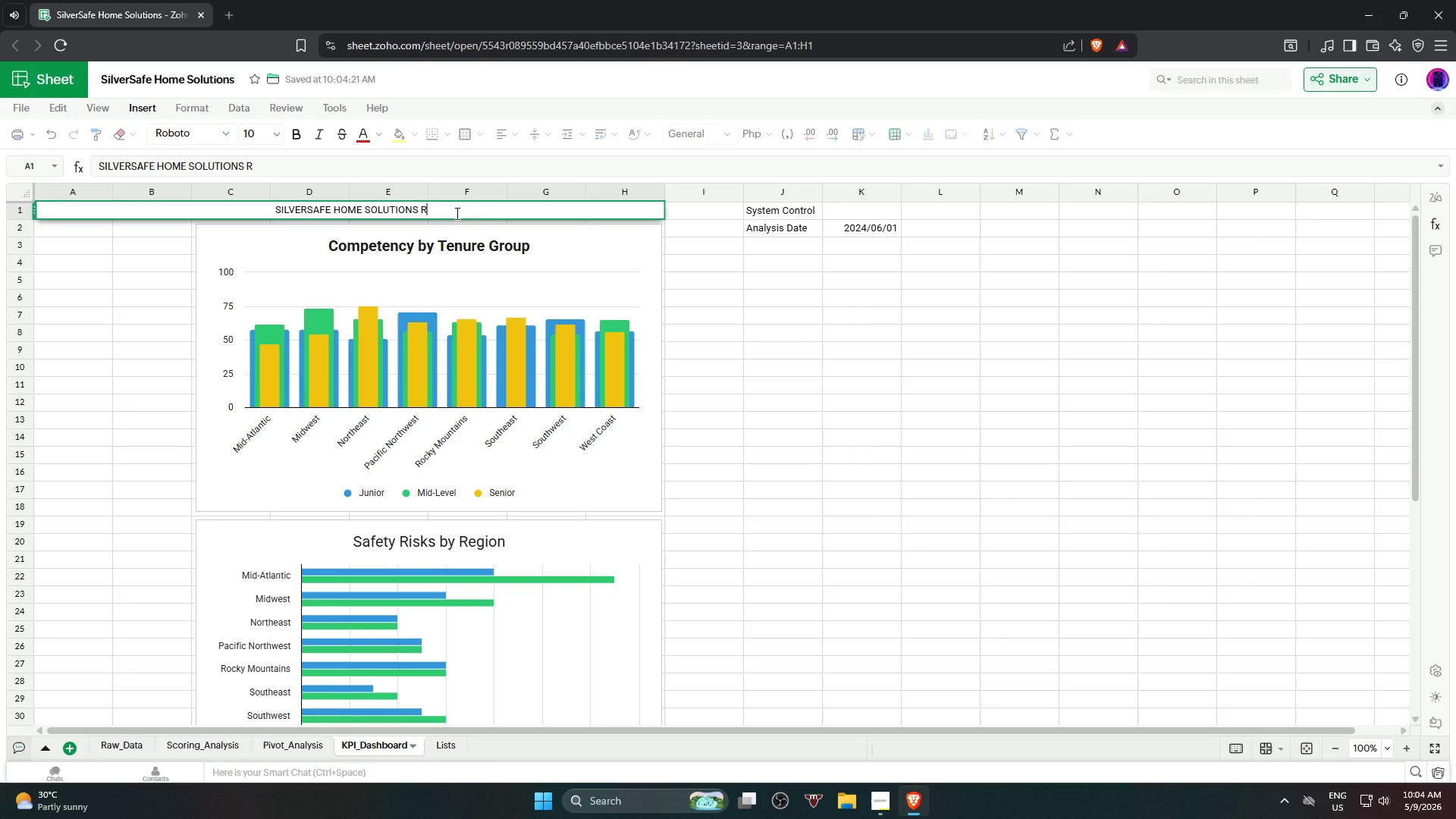 
key(Backspace)
 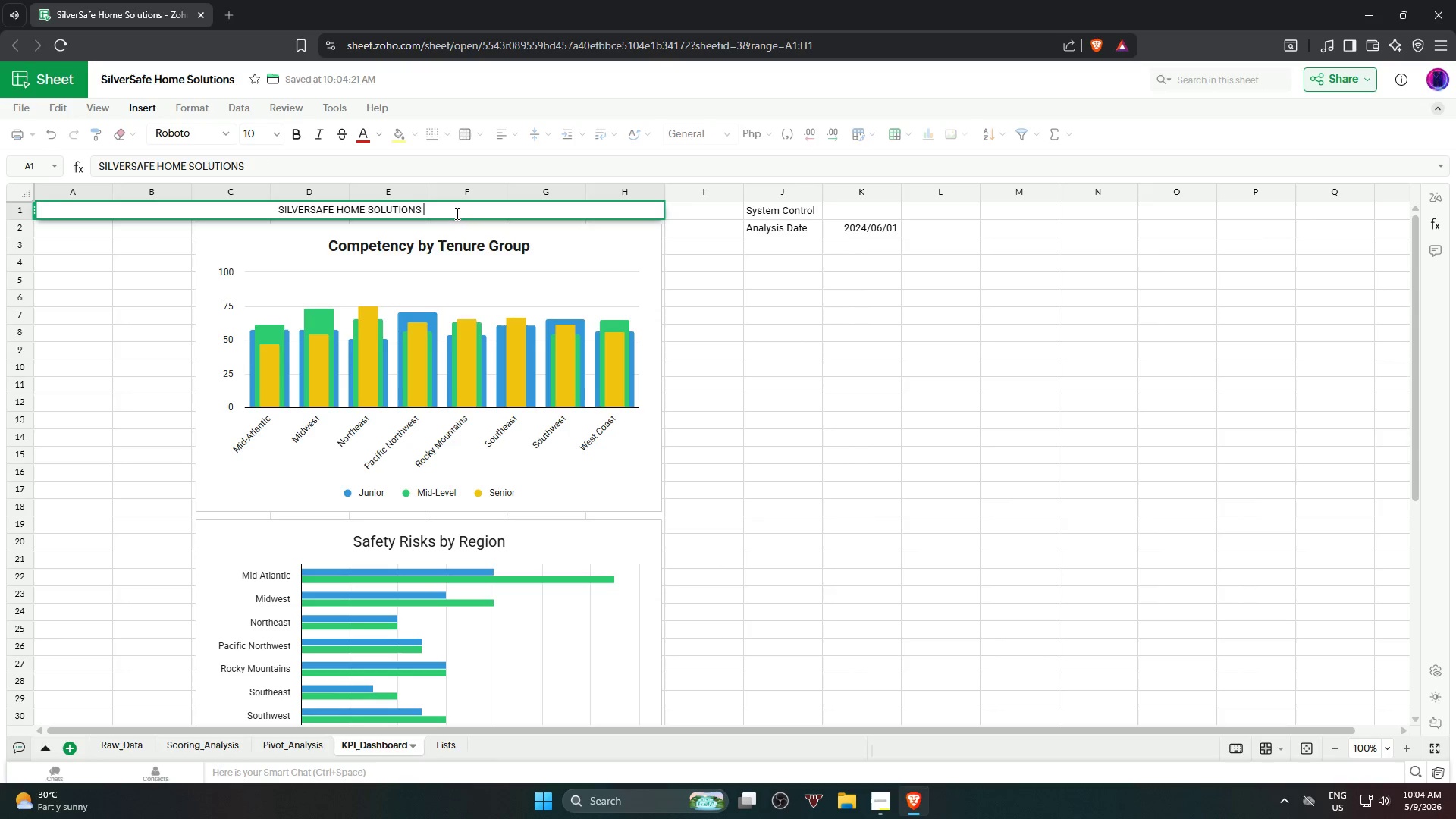 
key(Backspace)
 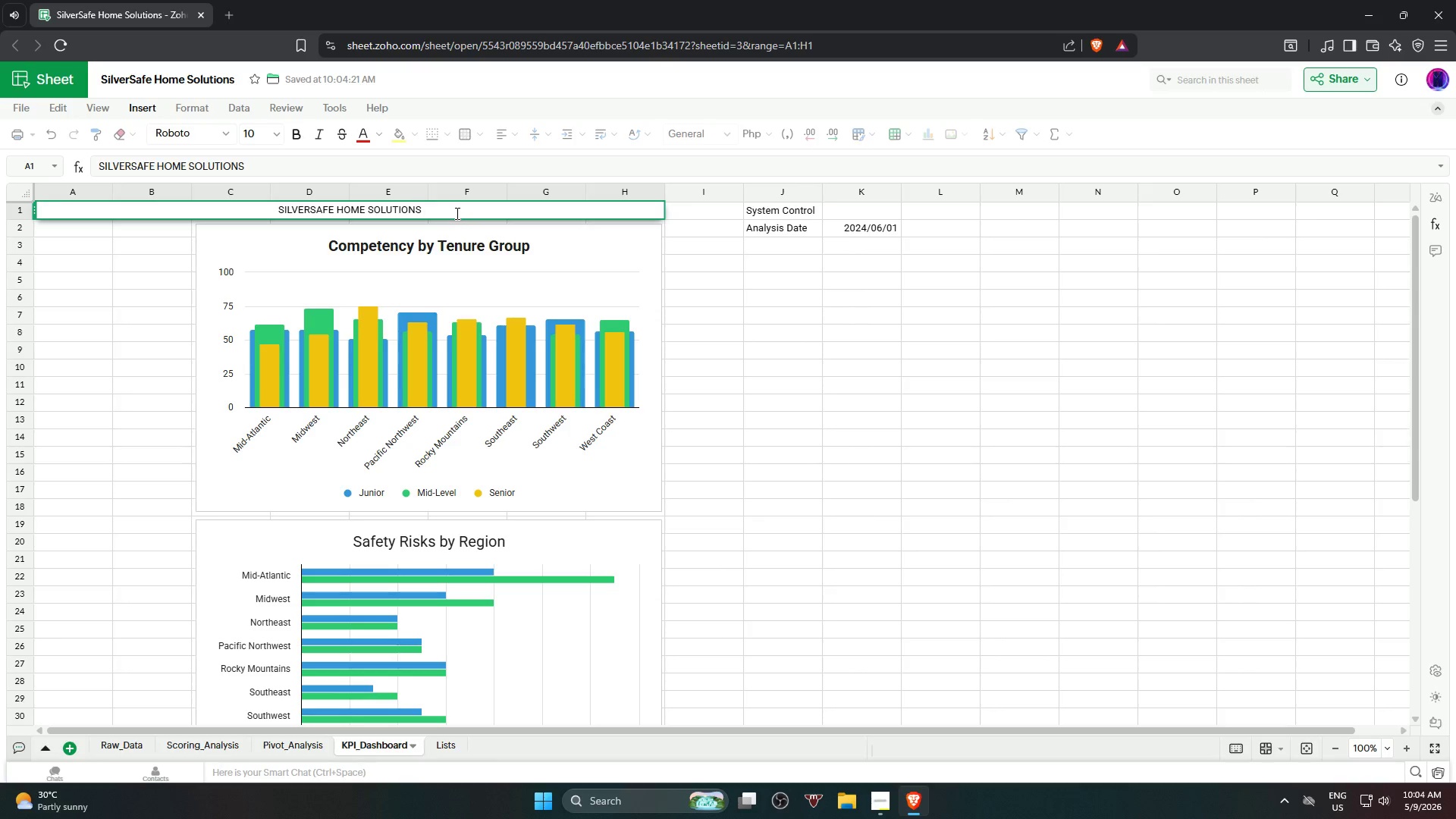 
key(Backspace)
 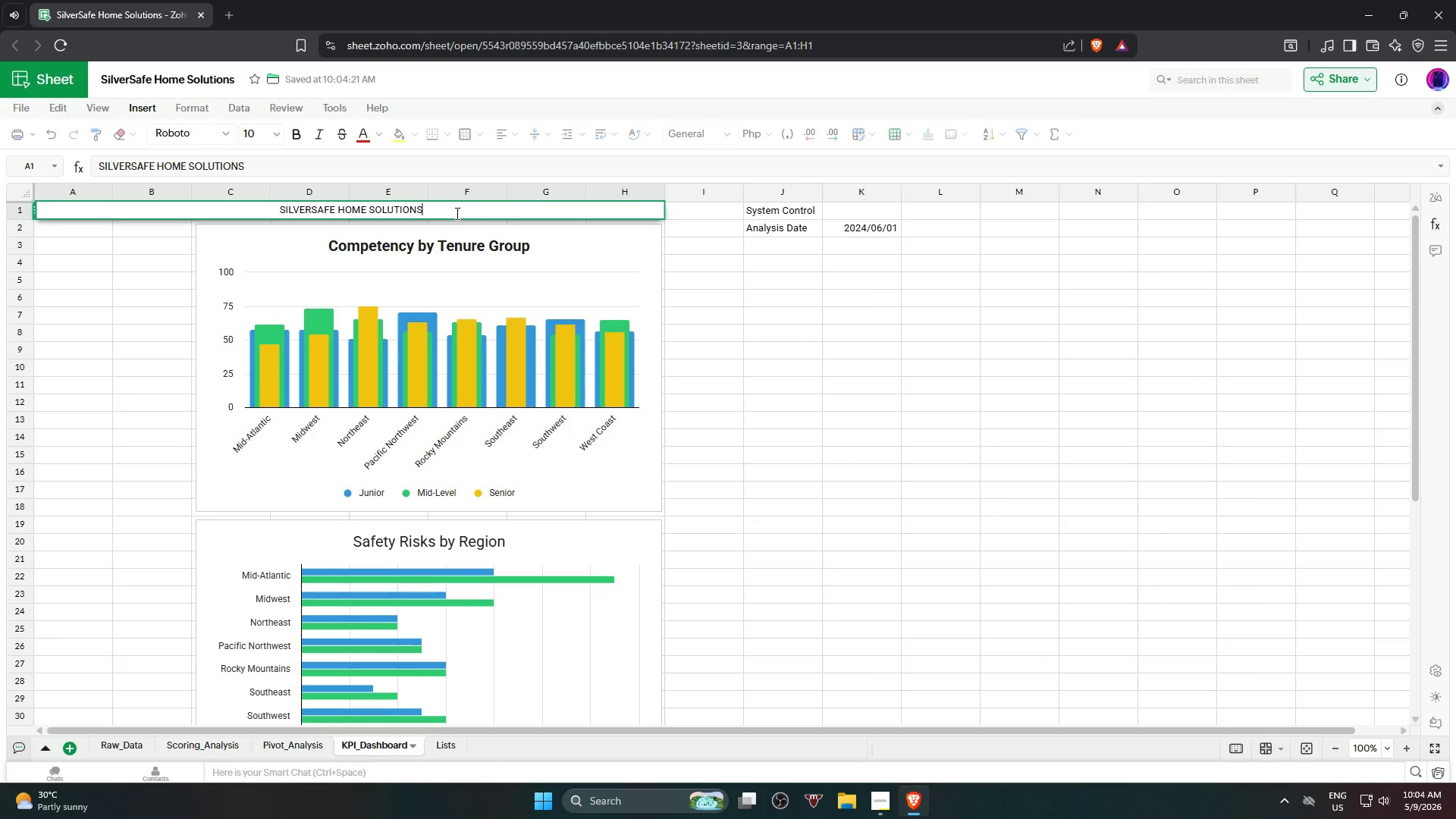 
key(Shift+ShiftRight)
 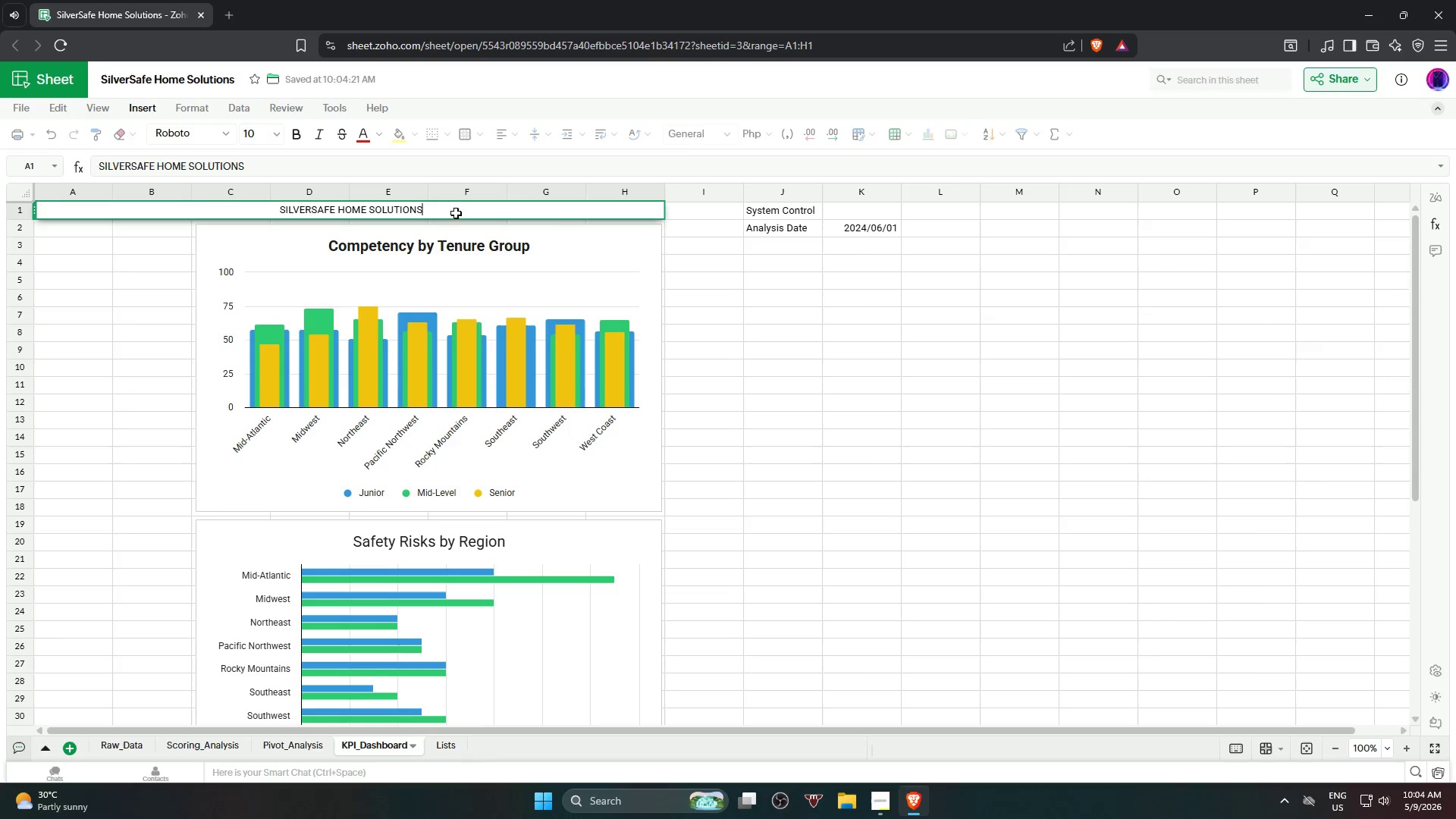 
key(Shift+Enter)
 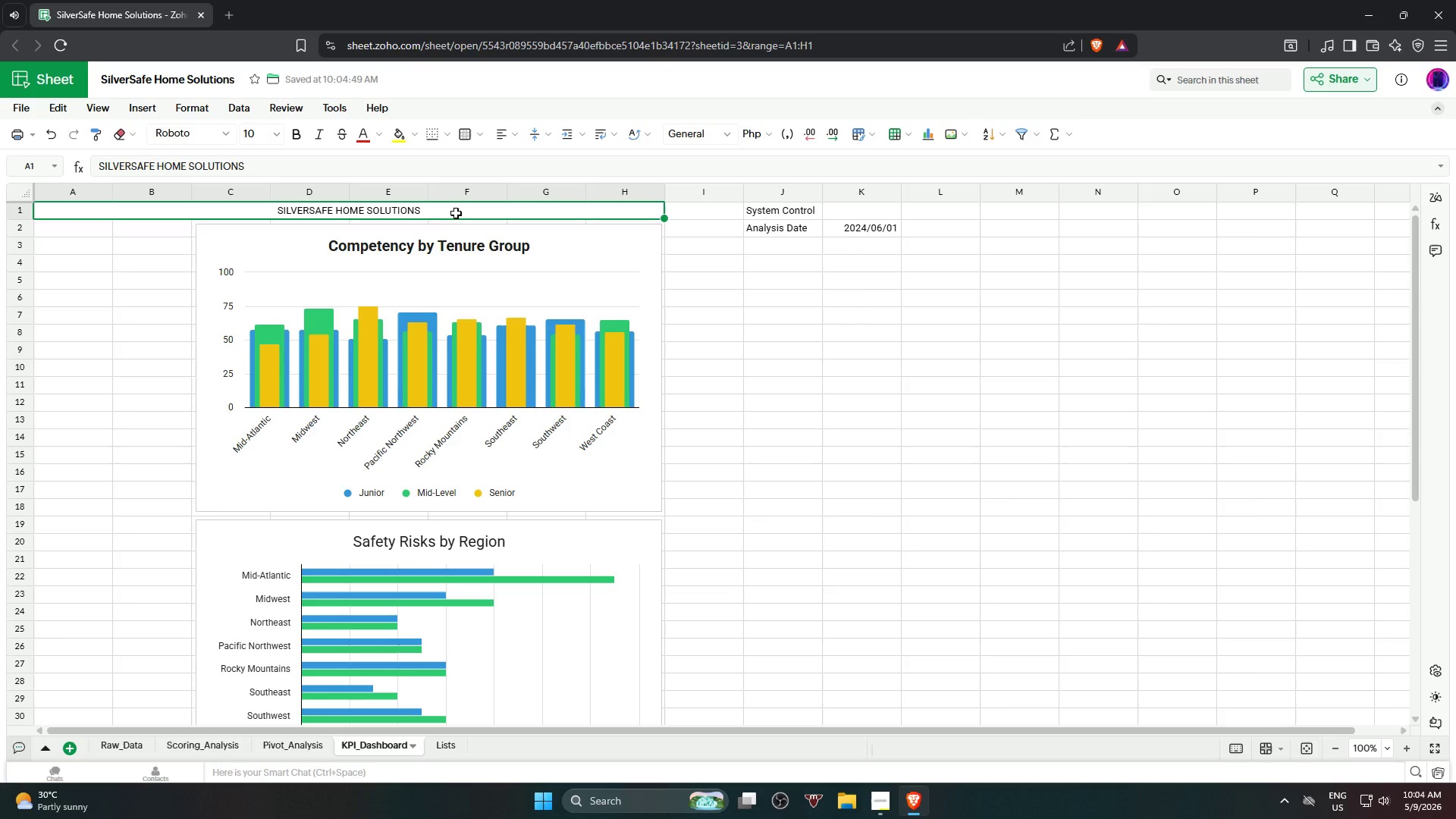 
left_click([456, 213])
 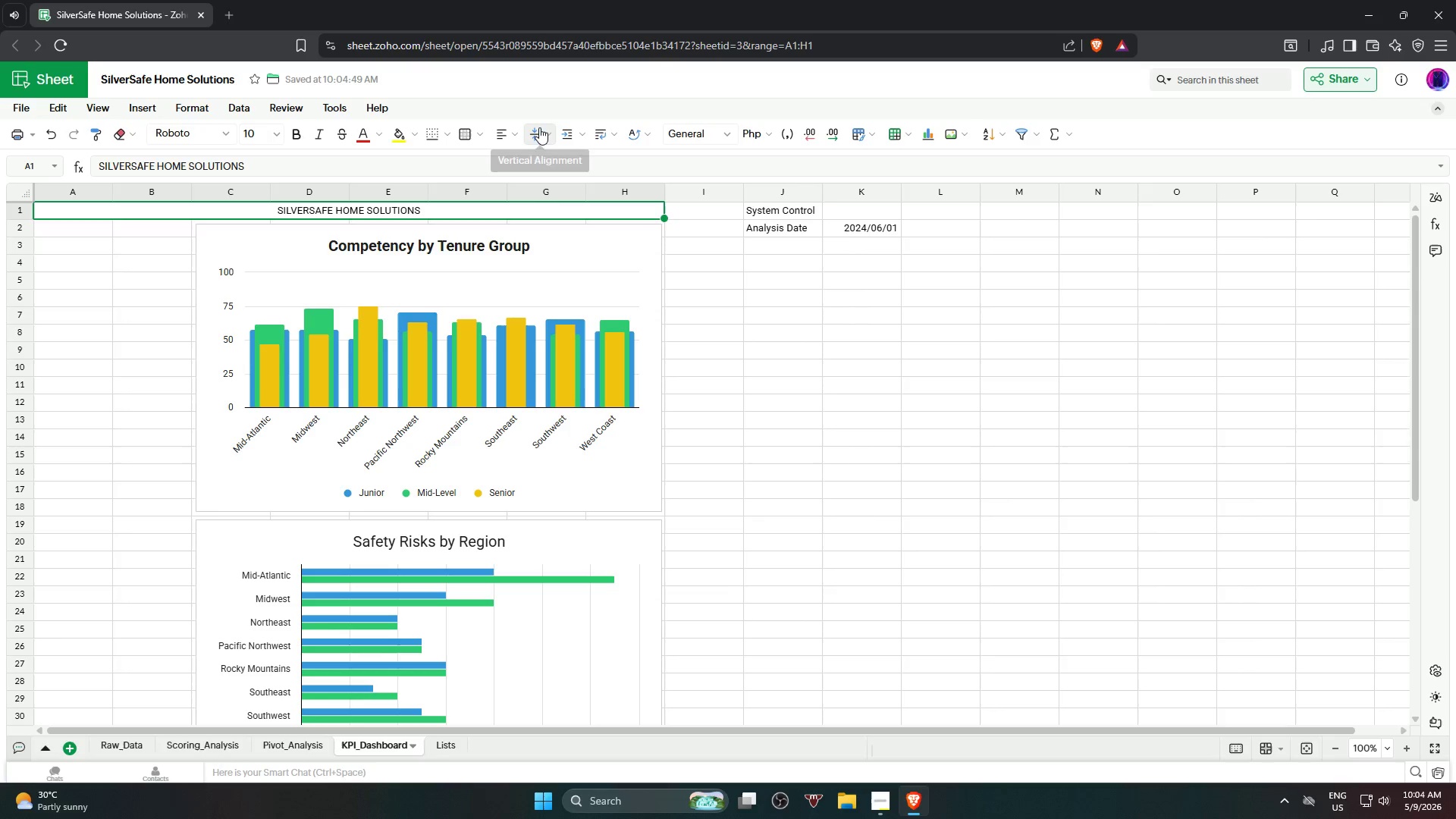 
left_click([434, 210])
 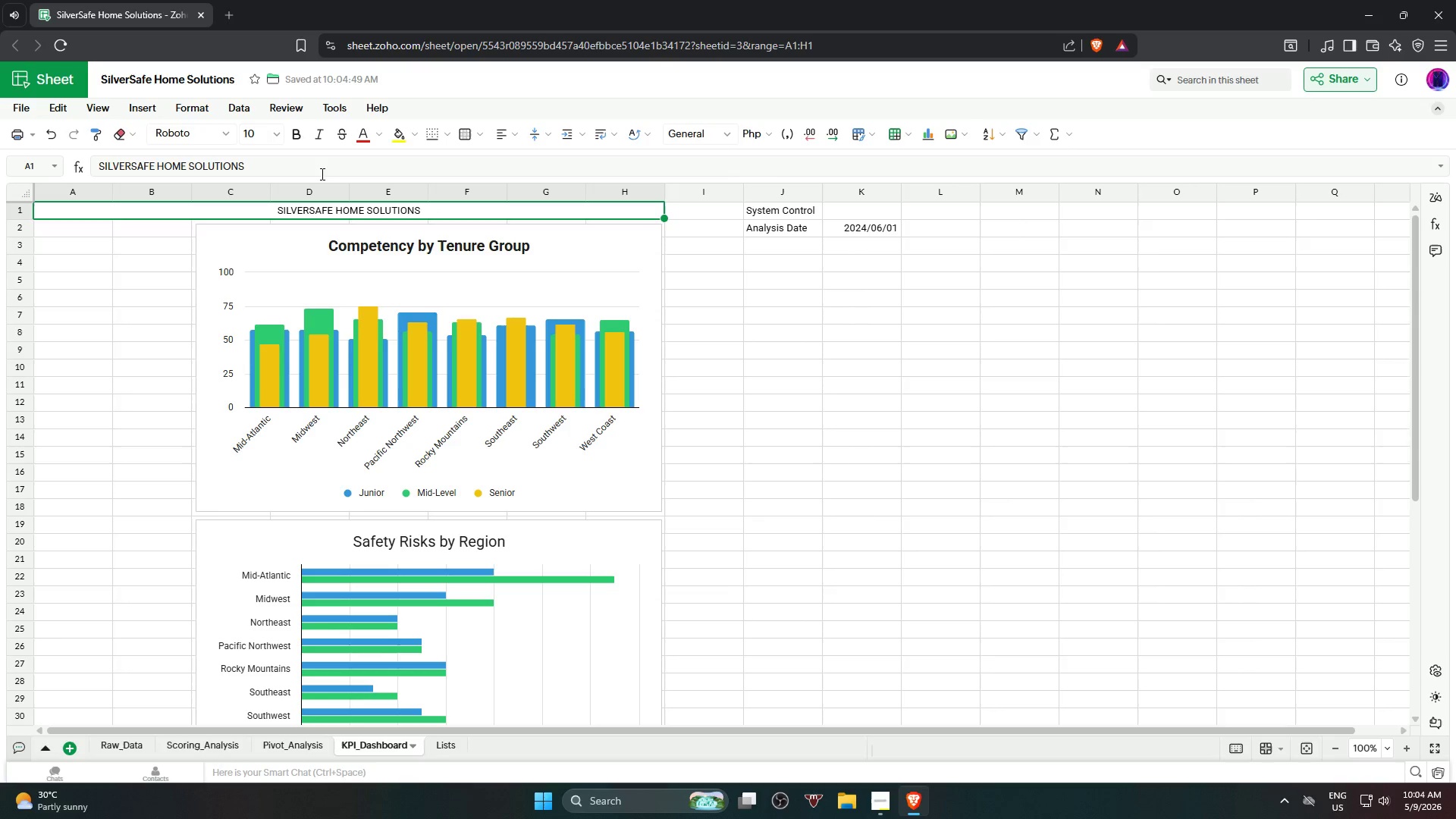 
left_click([314, 165])
 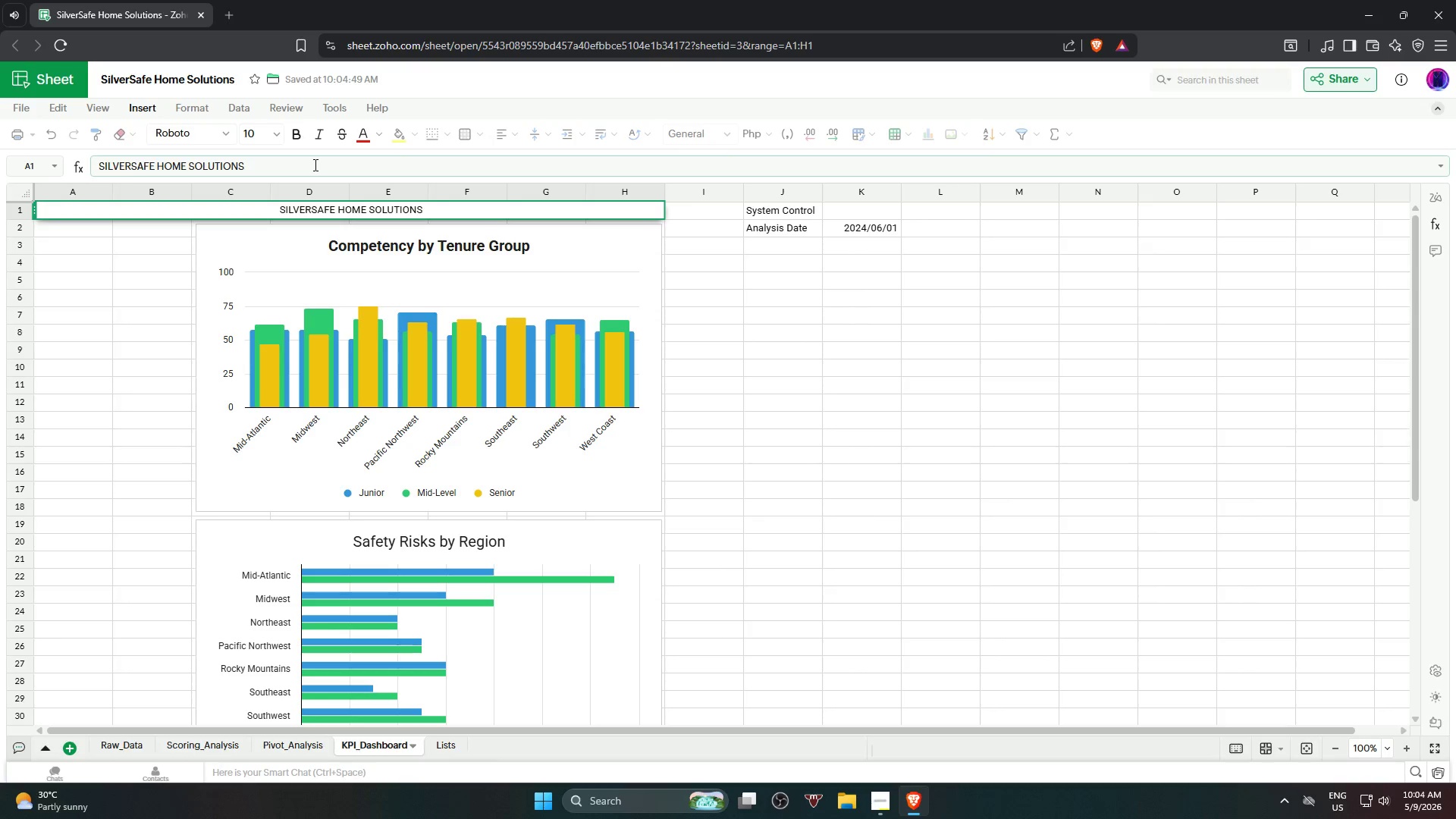 
hold_key(key=ShiftRight, duration=0.81)
 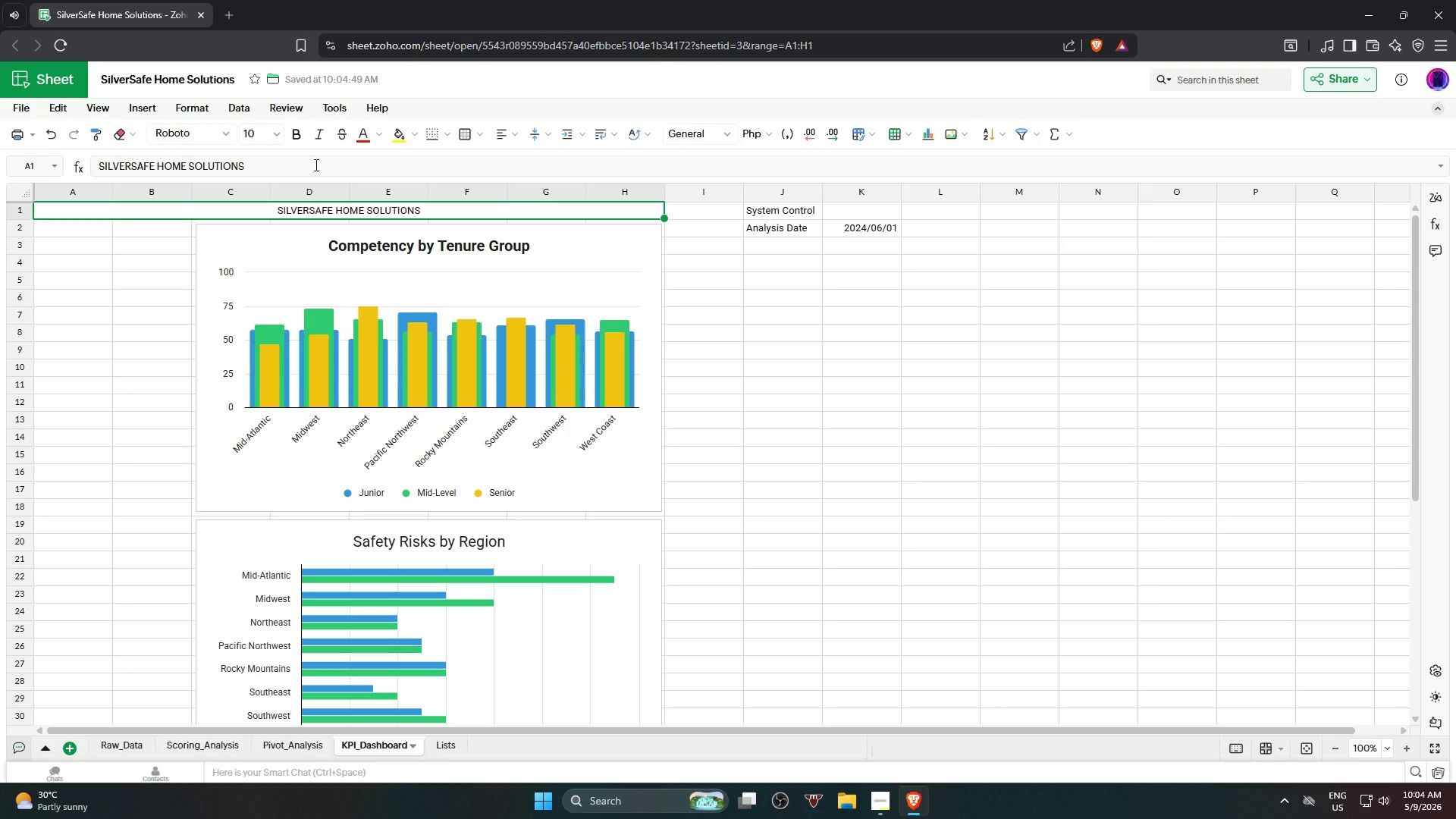 
hold_key(key=Enter, duration=0.41)
 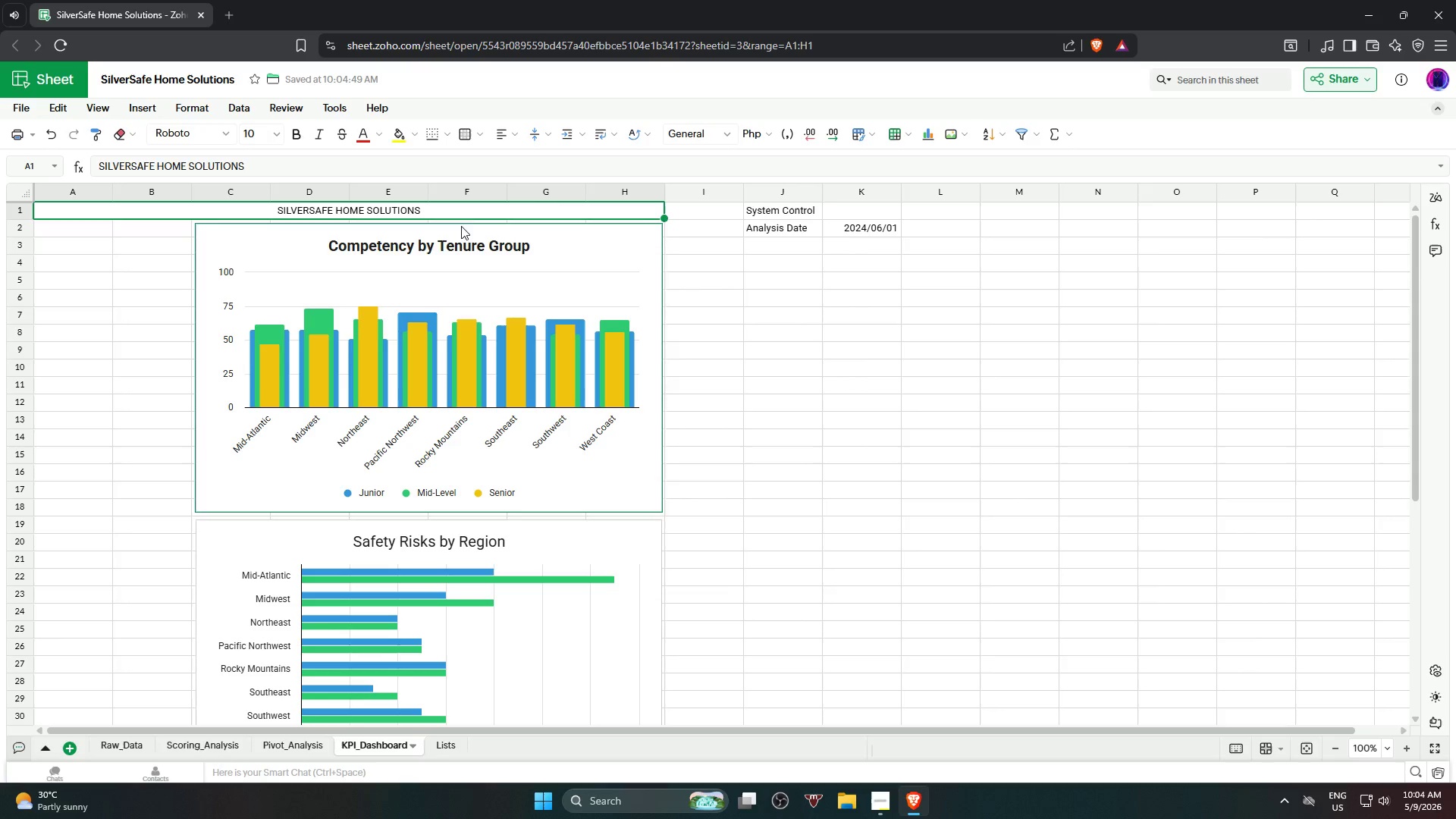 
left_click([458, 211])
 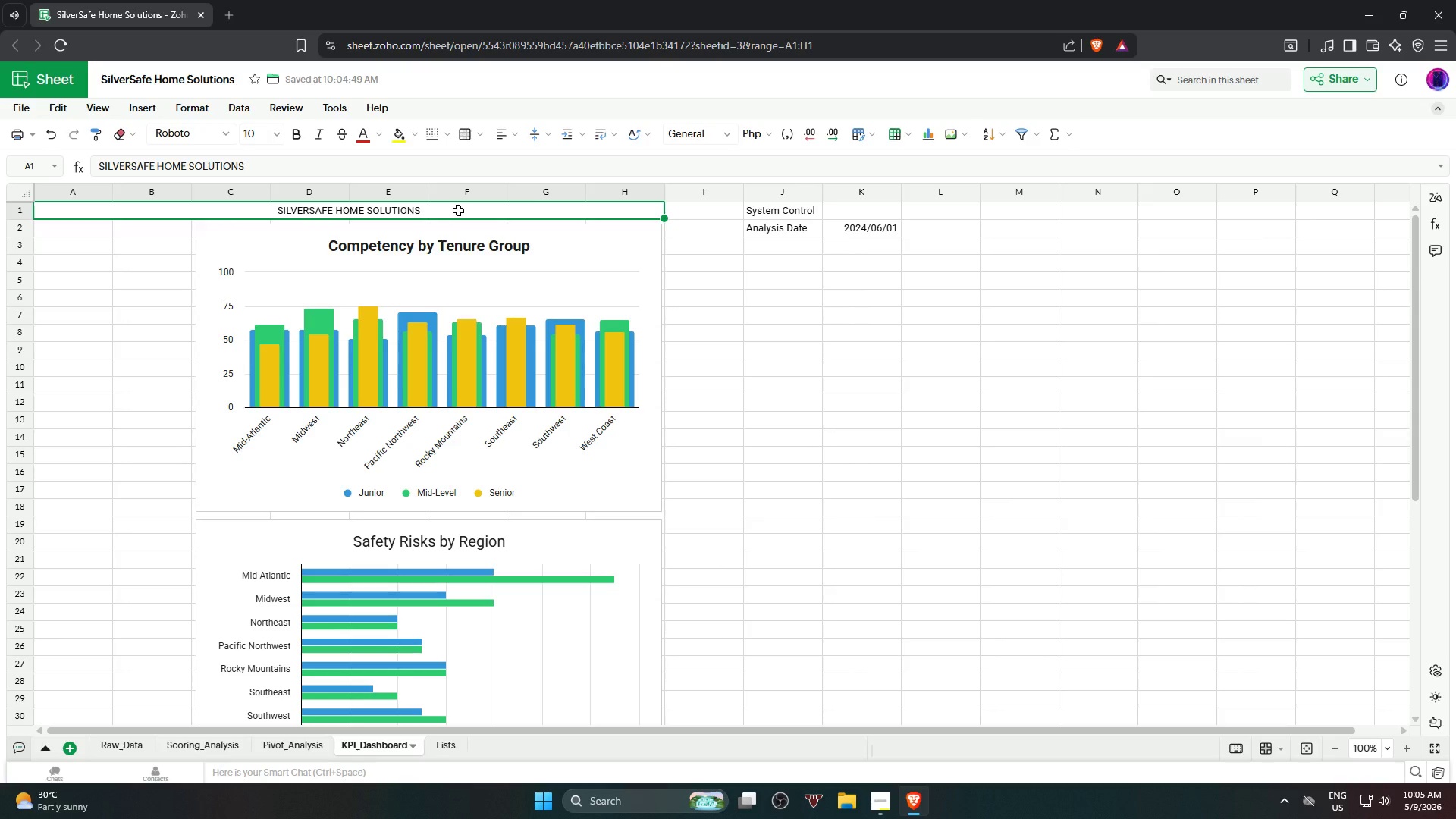 
double_click([458, 210])
 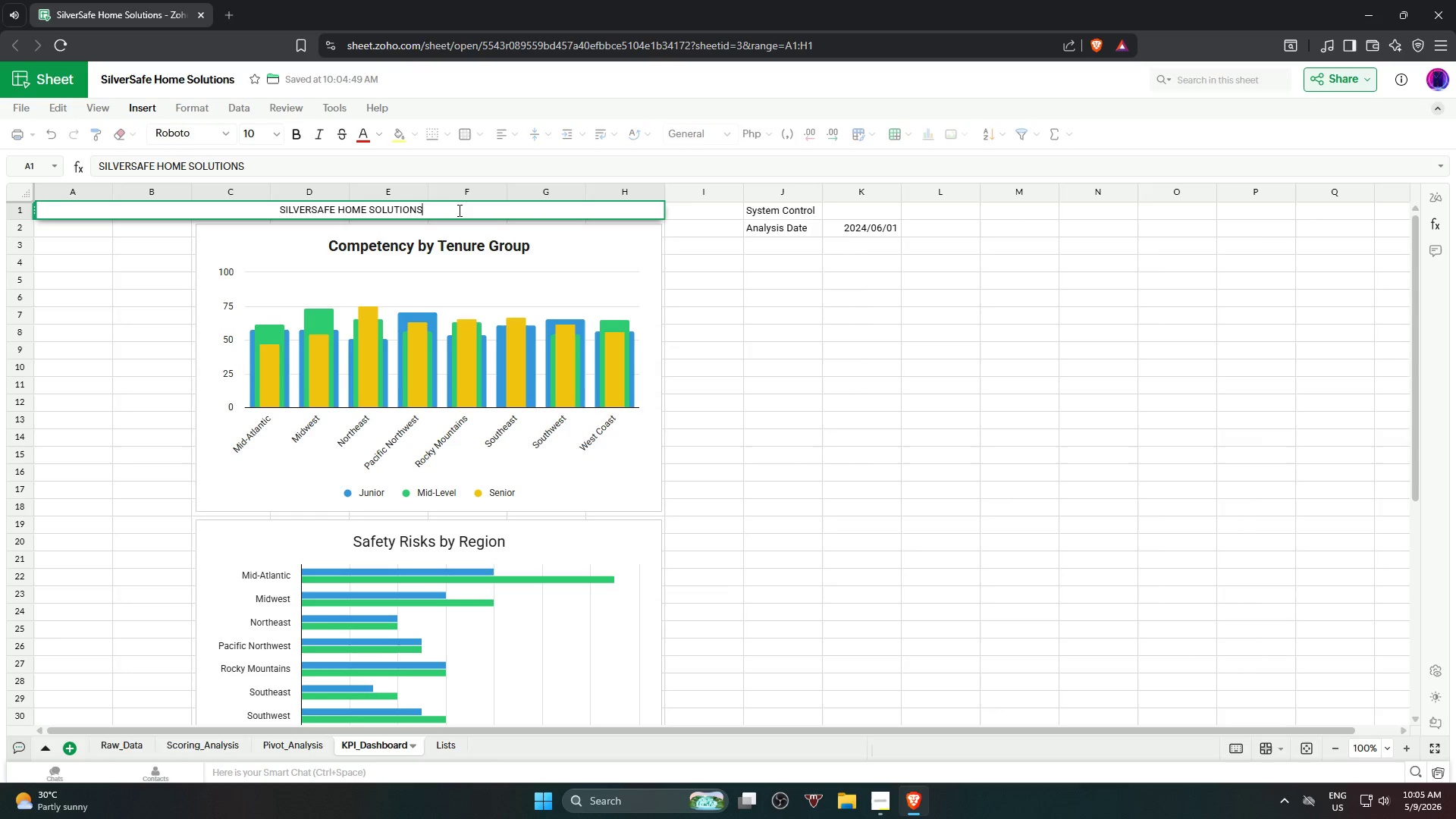 
key(Space)
 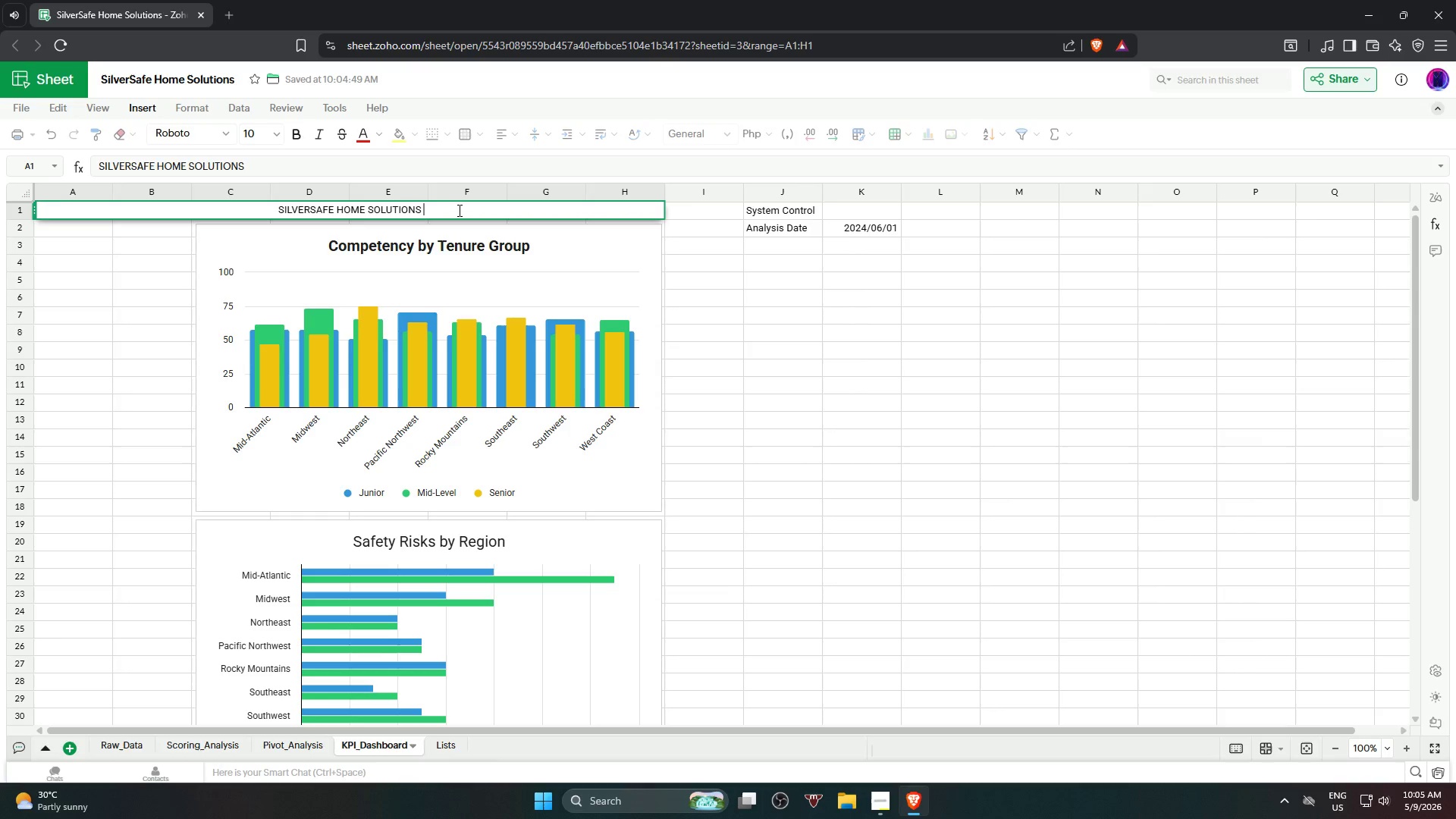 
type(Re)
key(Backspace)
key(Backspace)
type(R)
key(Backspace)
 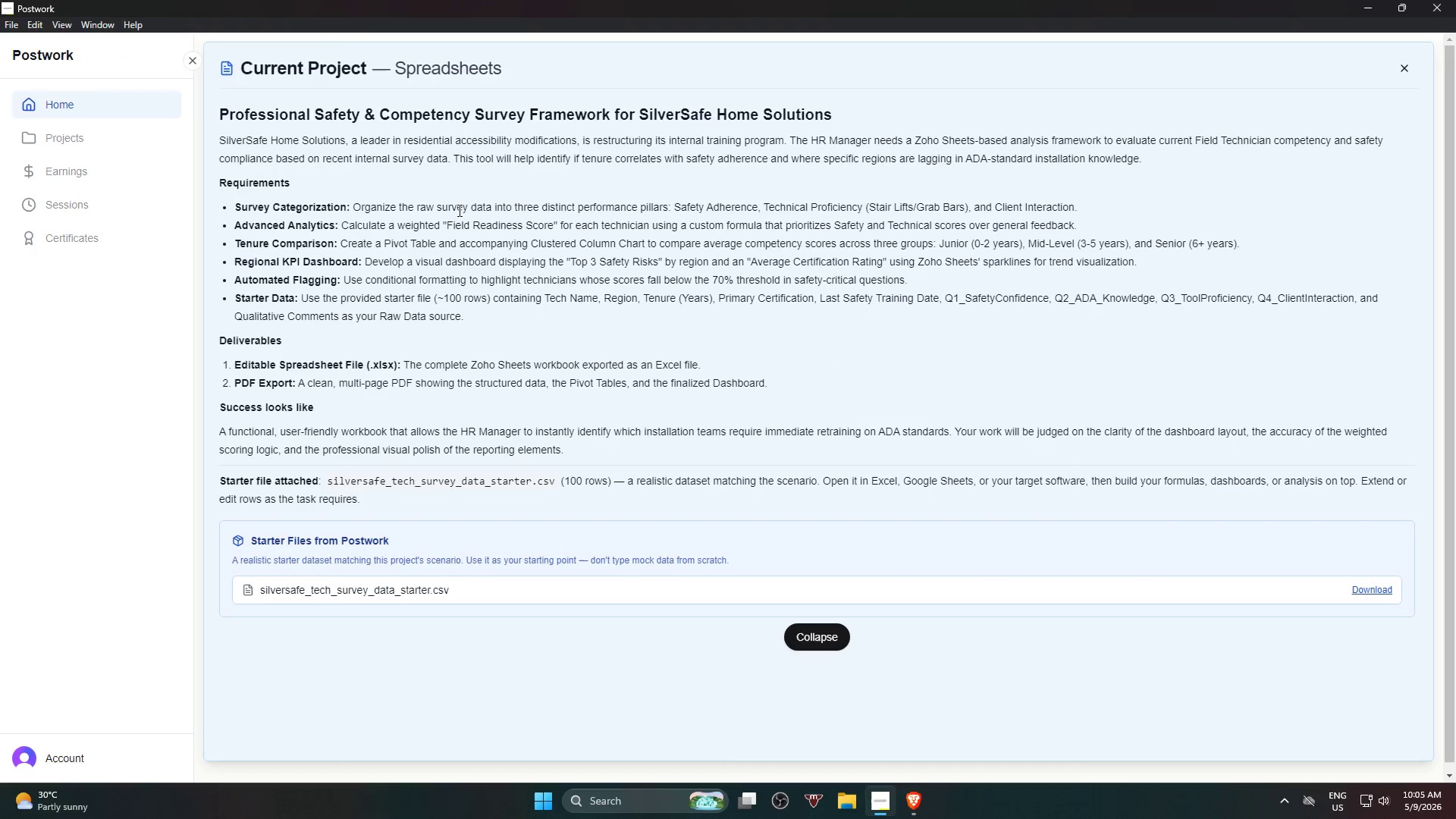 
 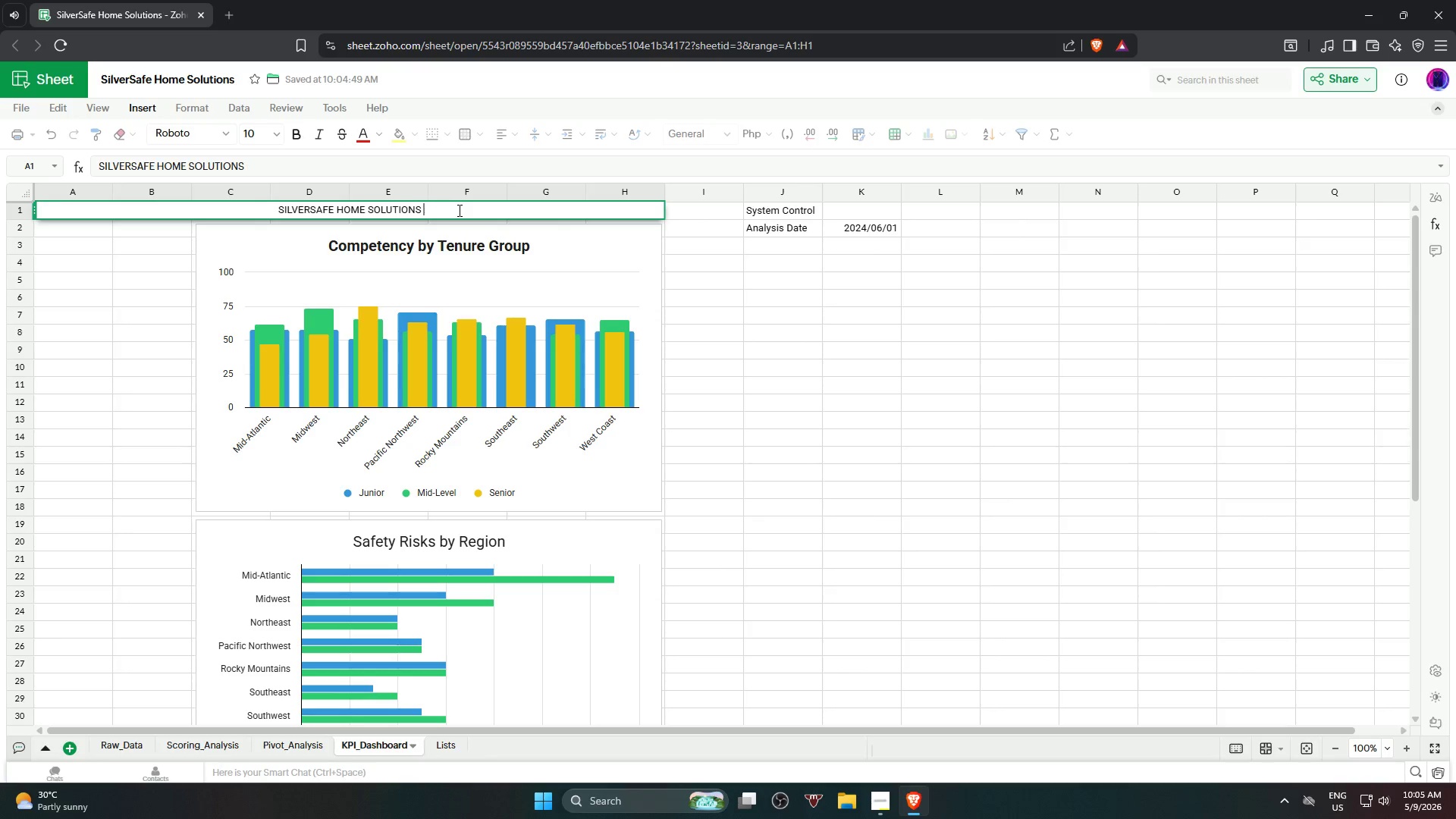 
key(Alt+AltLeft)
 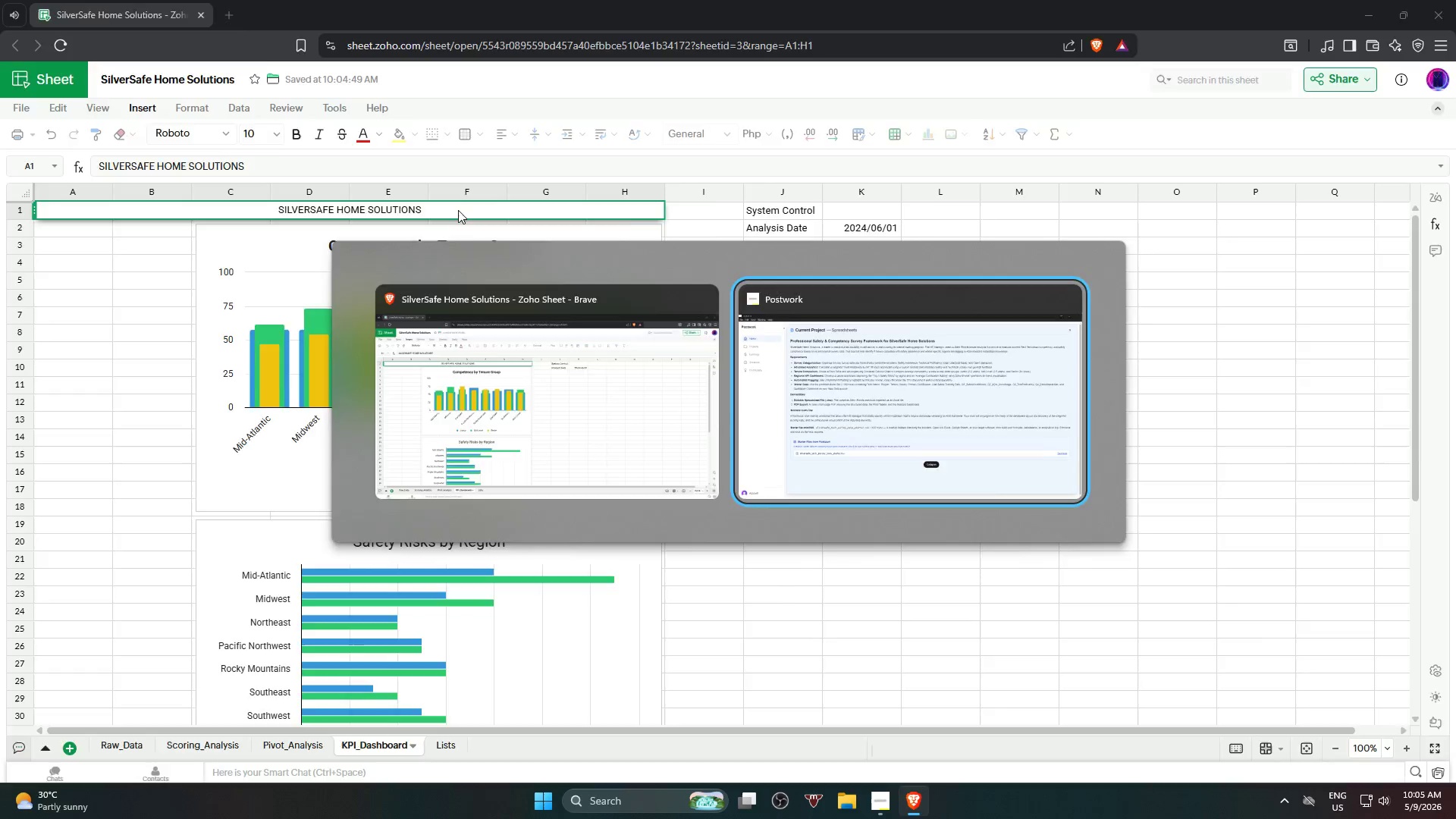 
key(Alt+Tab)